 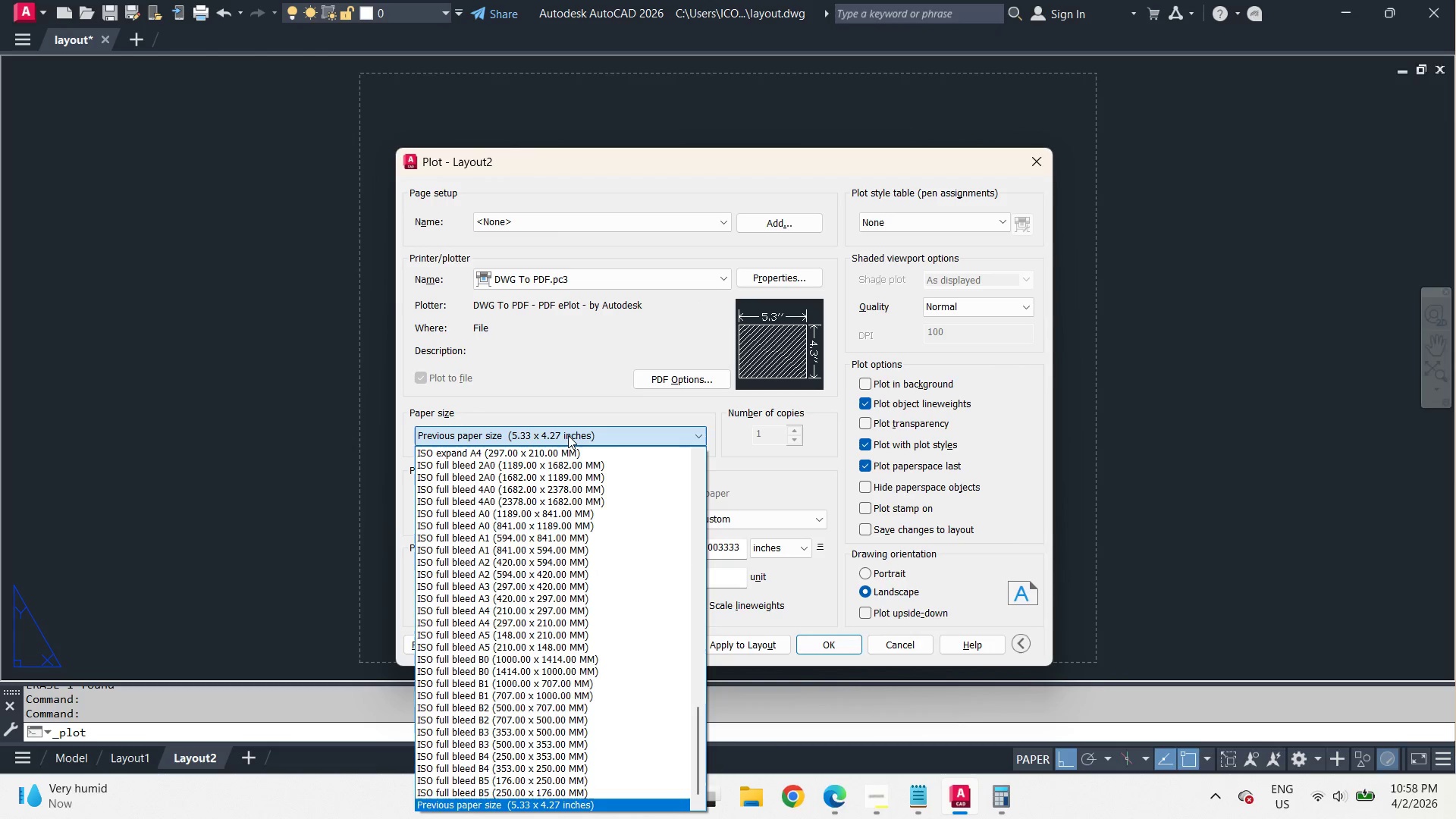 
scroll: coordinate [629, 567], scroll_direction: up, amount: 39.0
 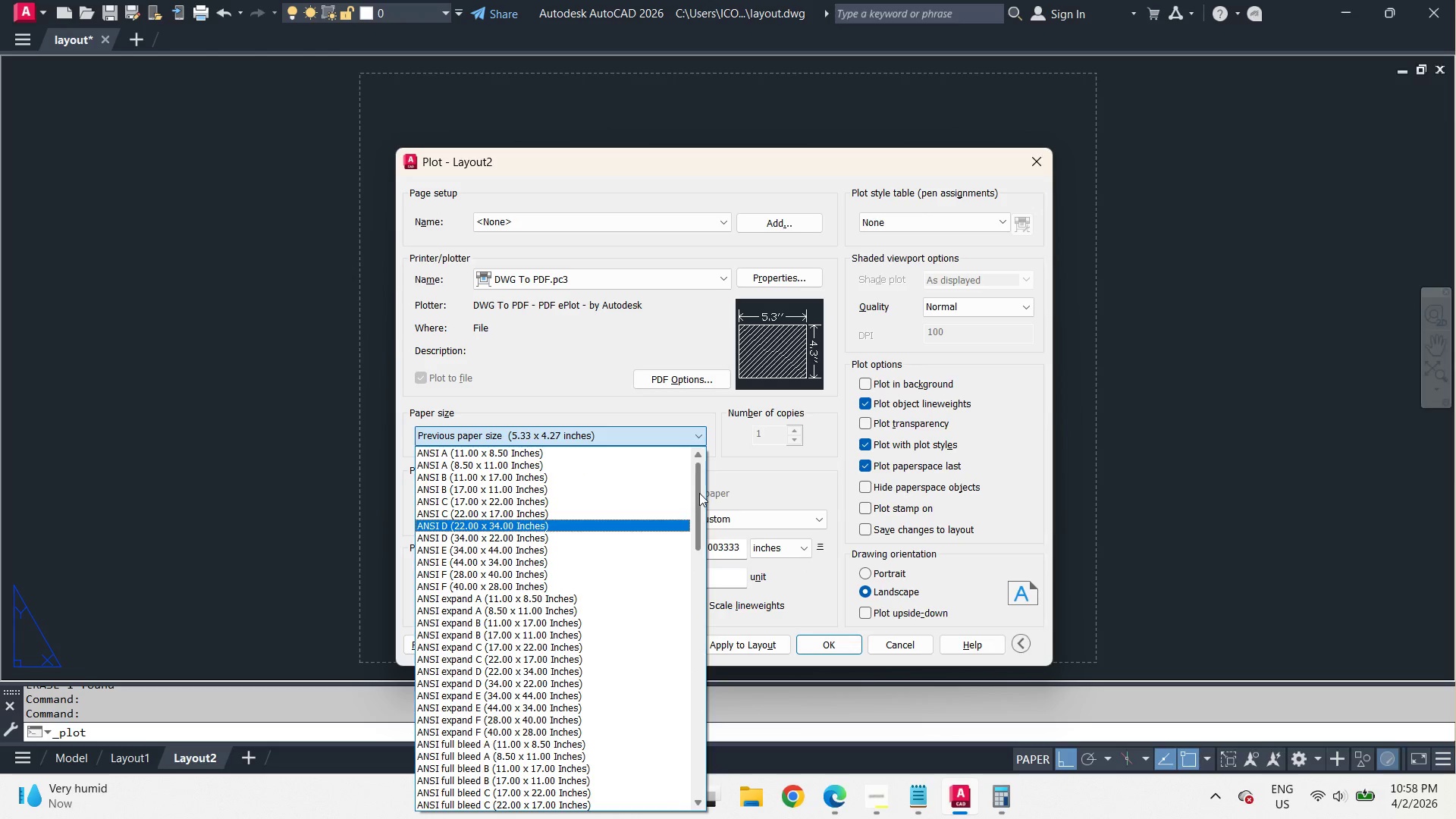 
left_click([499, 599])
 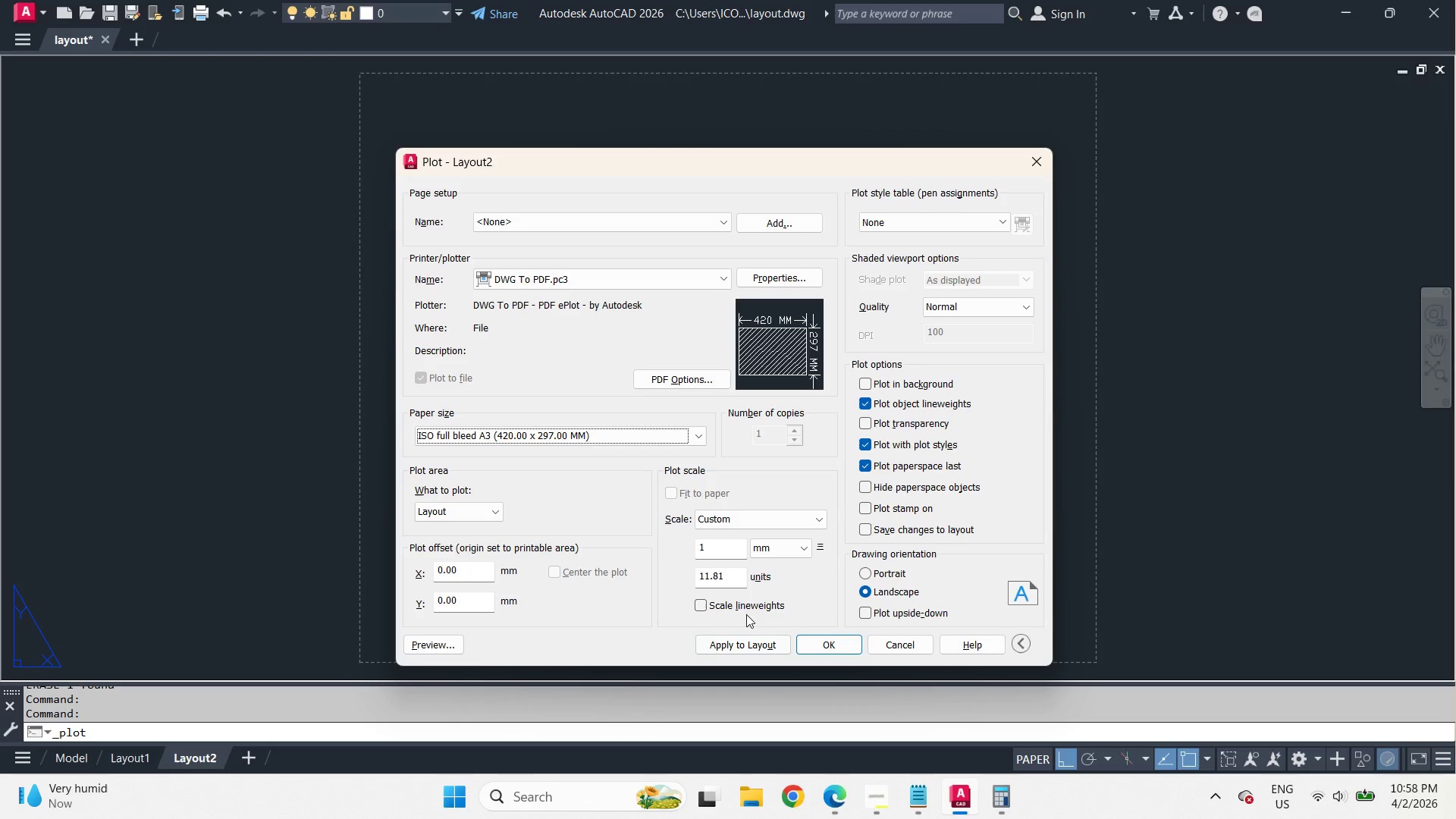 
left_click_drag(start_coordinate=[738, 576], to_coordinate=[588, 561])
 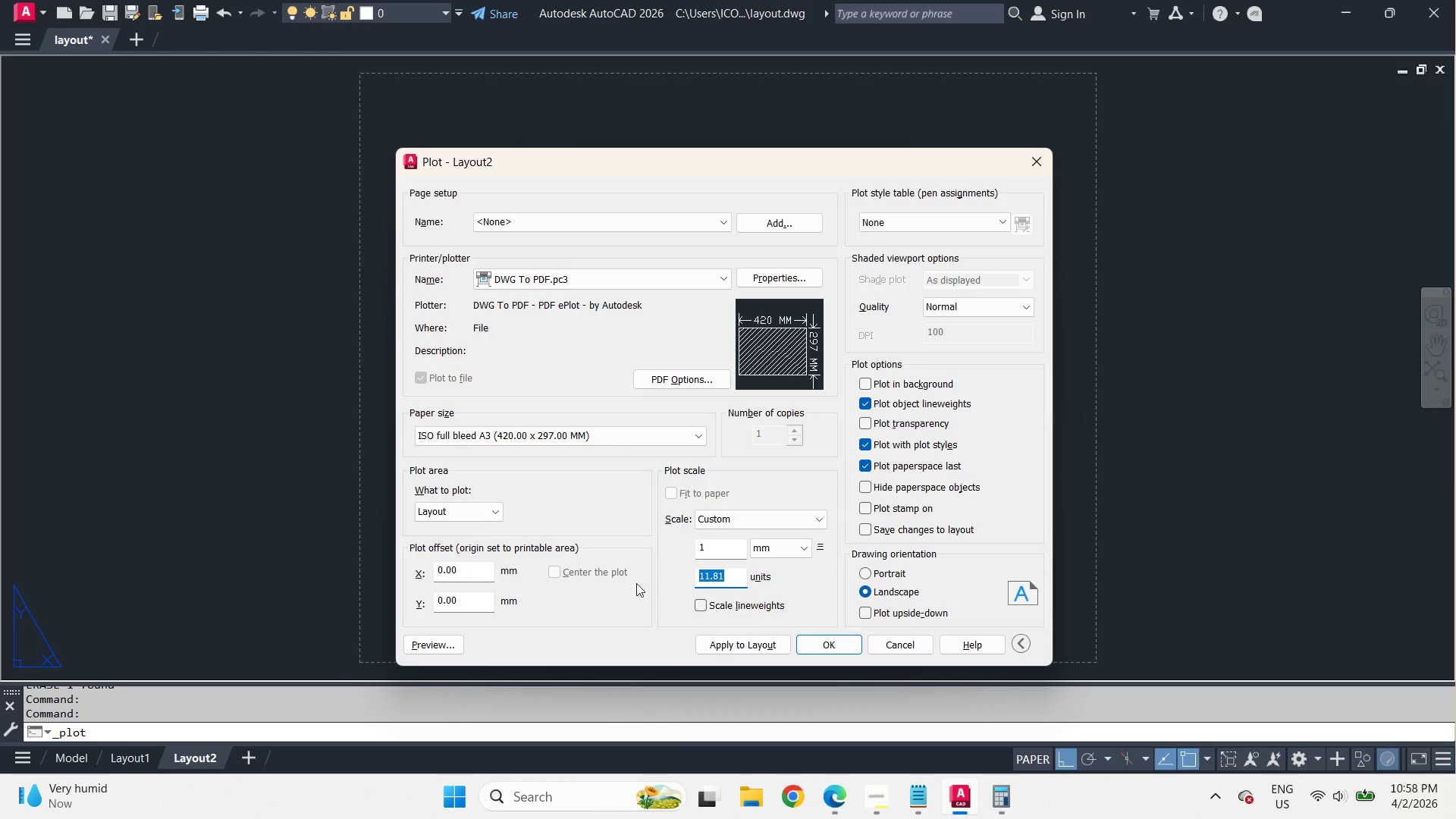 
key(Backspace)
 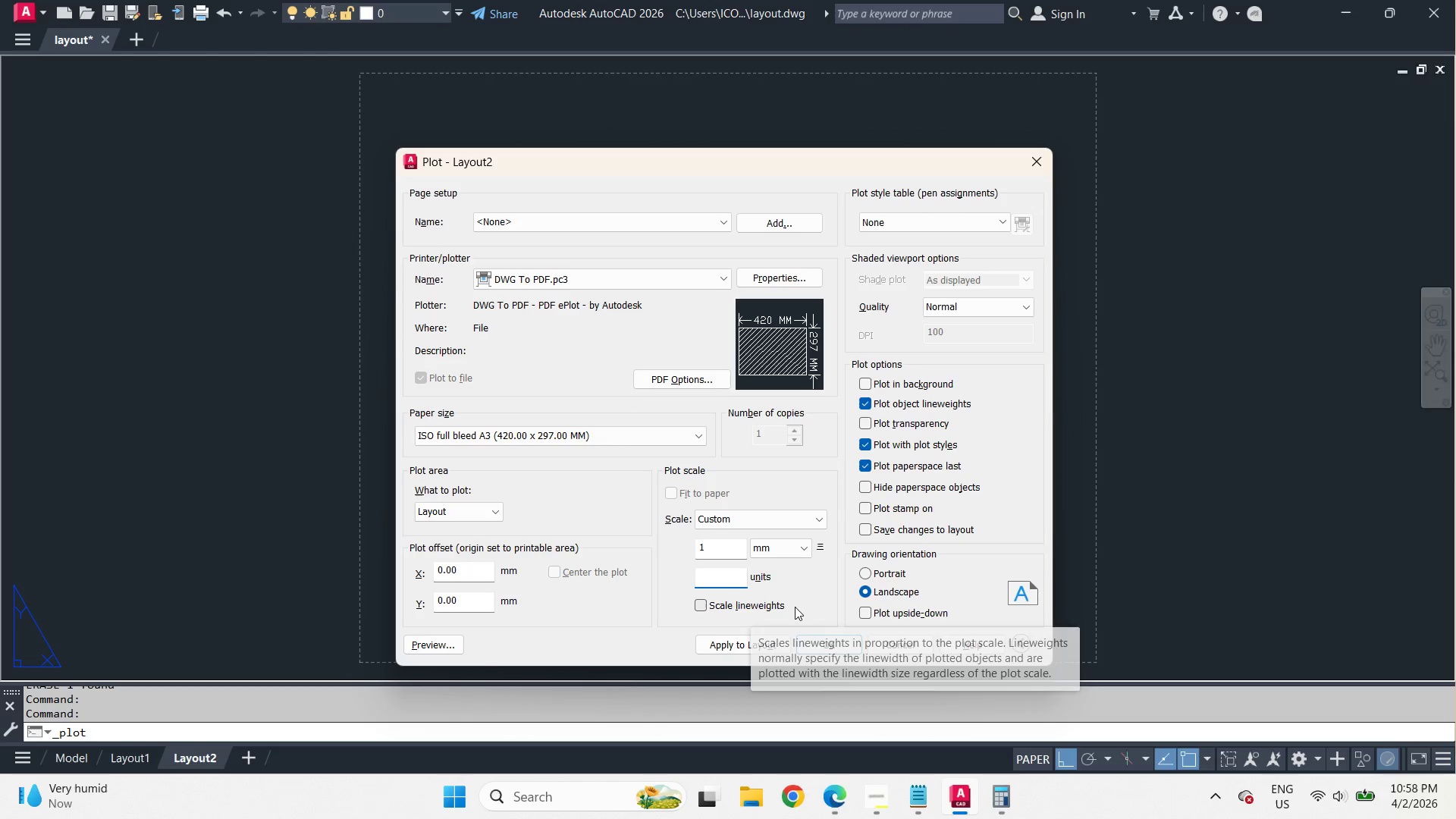 
key(Numpad1)
 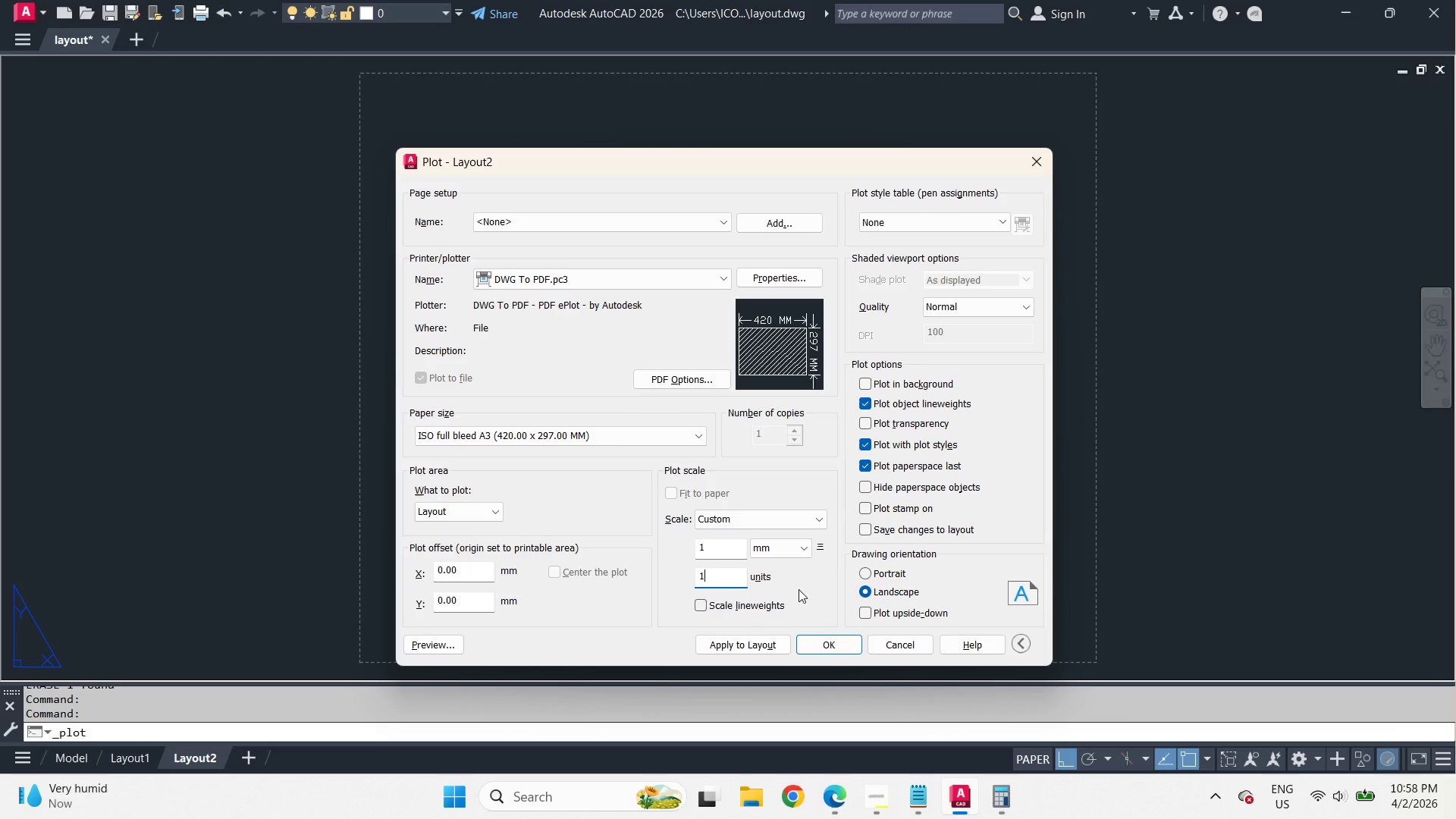 
key(NumpadEnter)
 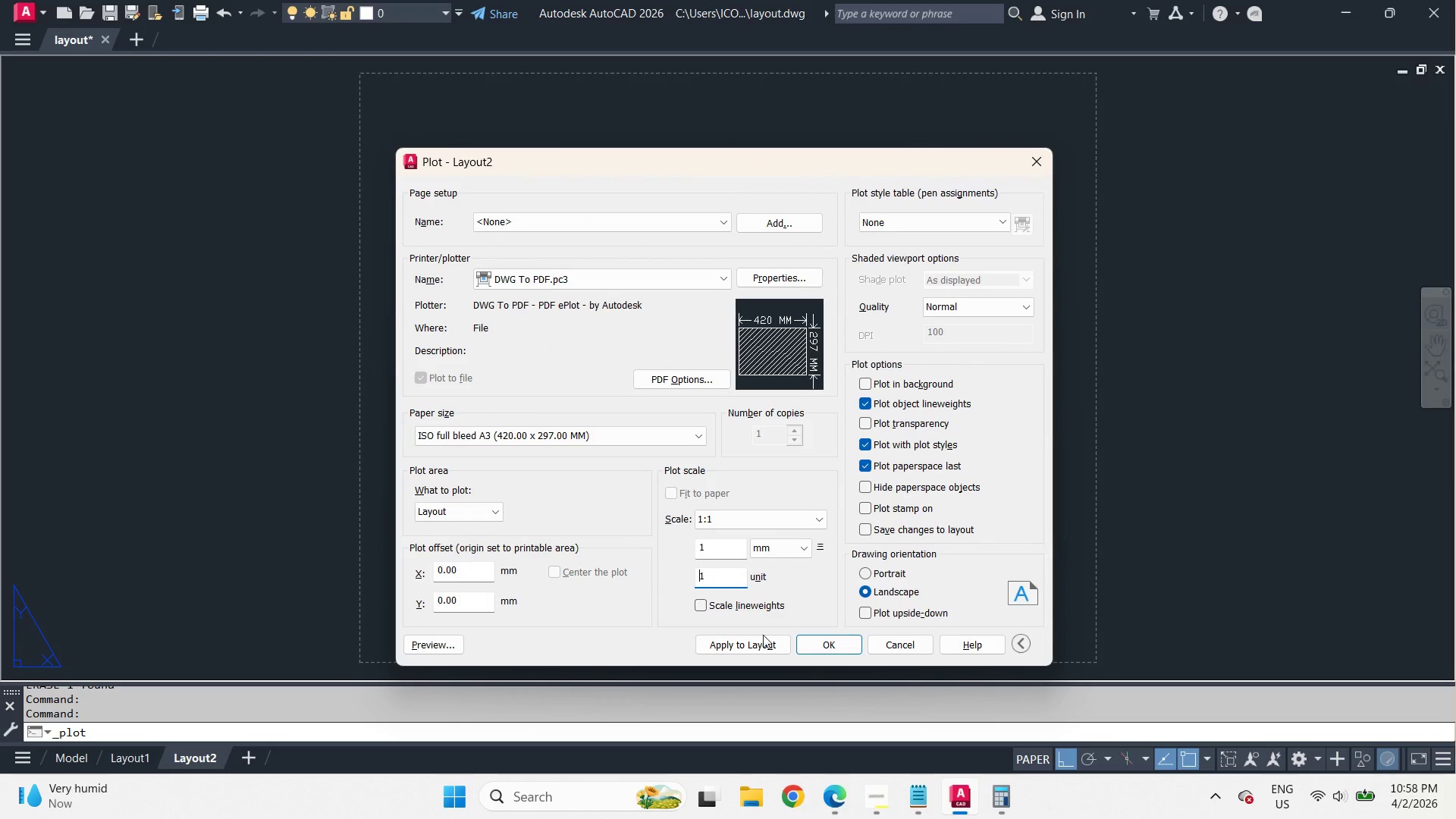 
left_click([758, 643])
 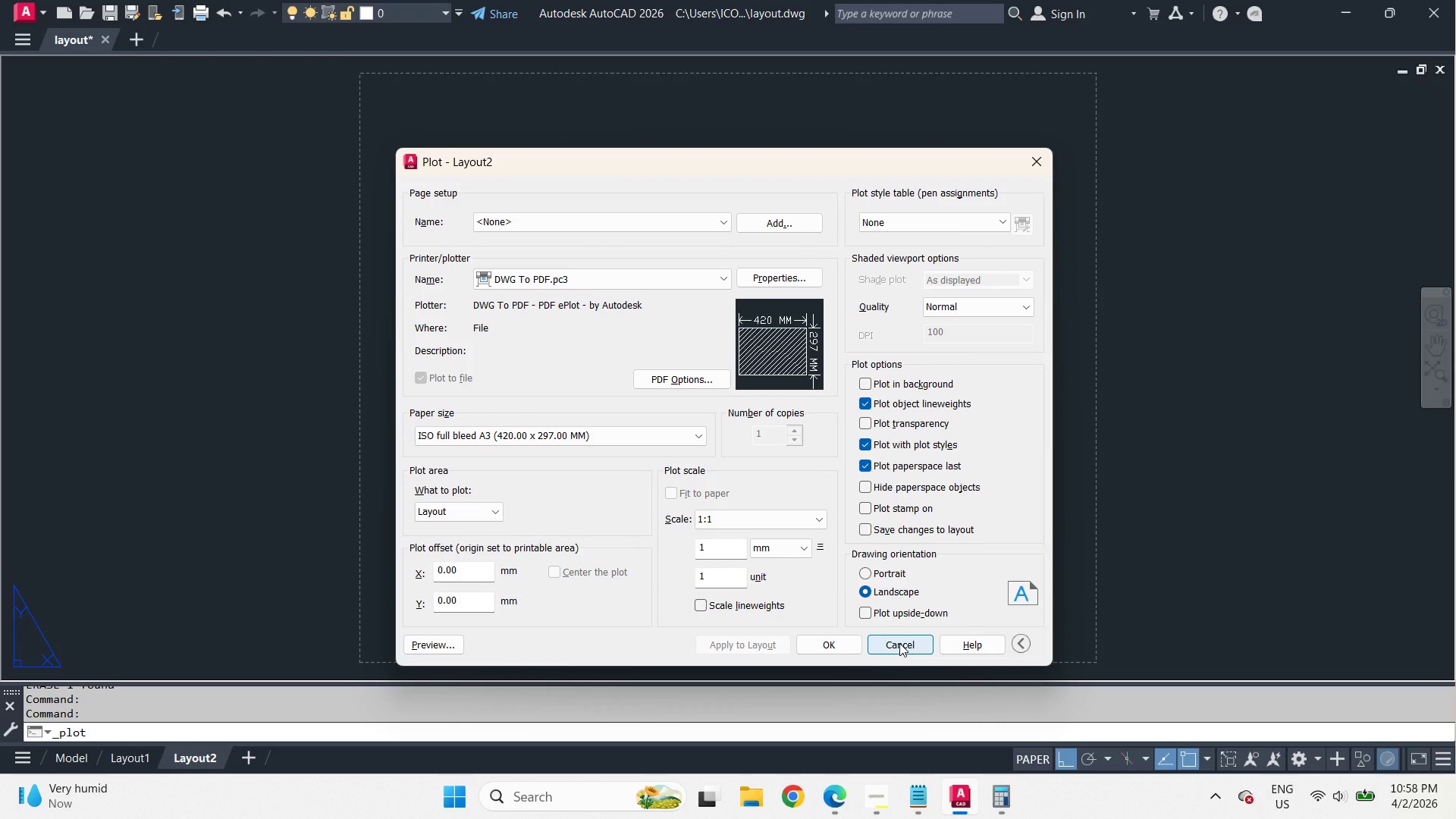 
left_click([899, 643])
 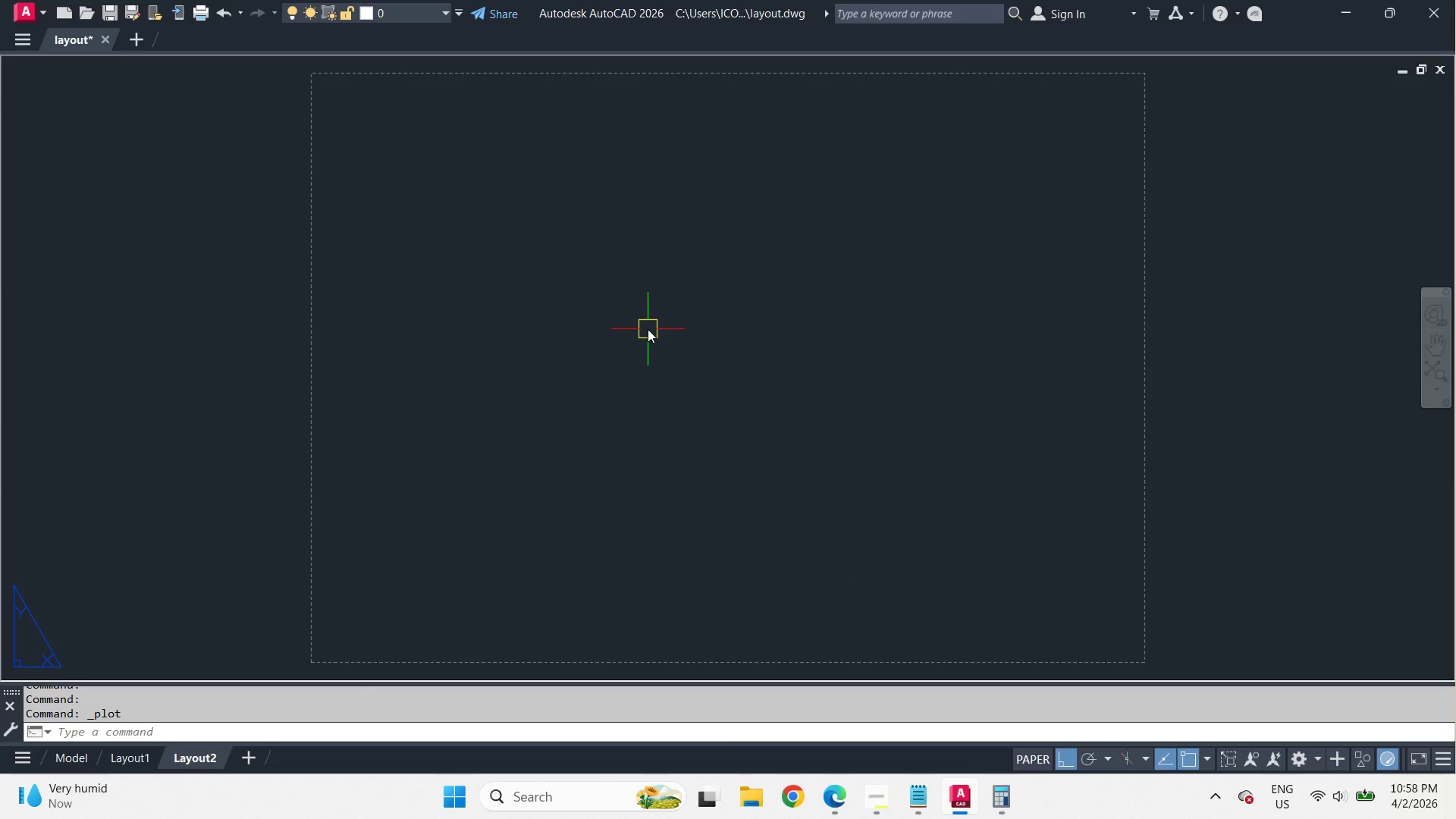 
type(rec)
 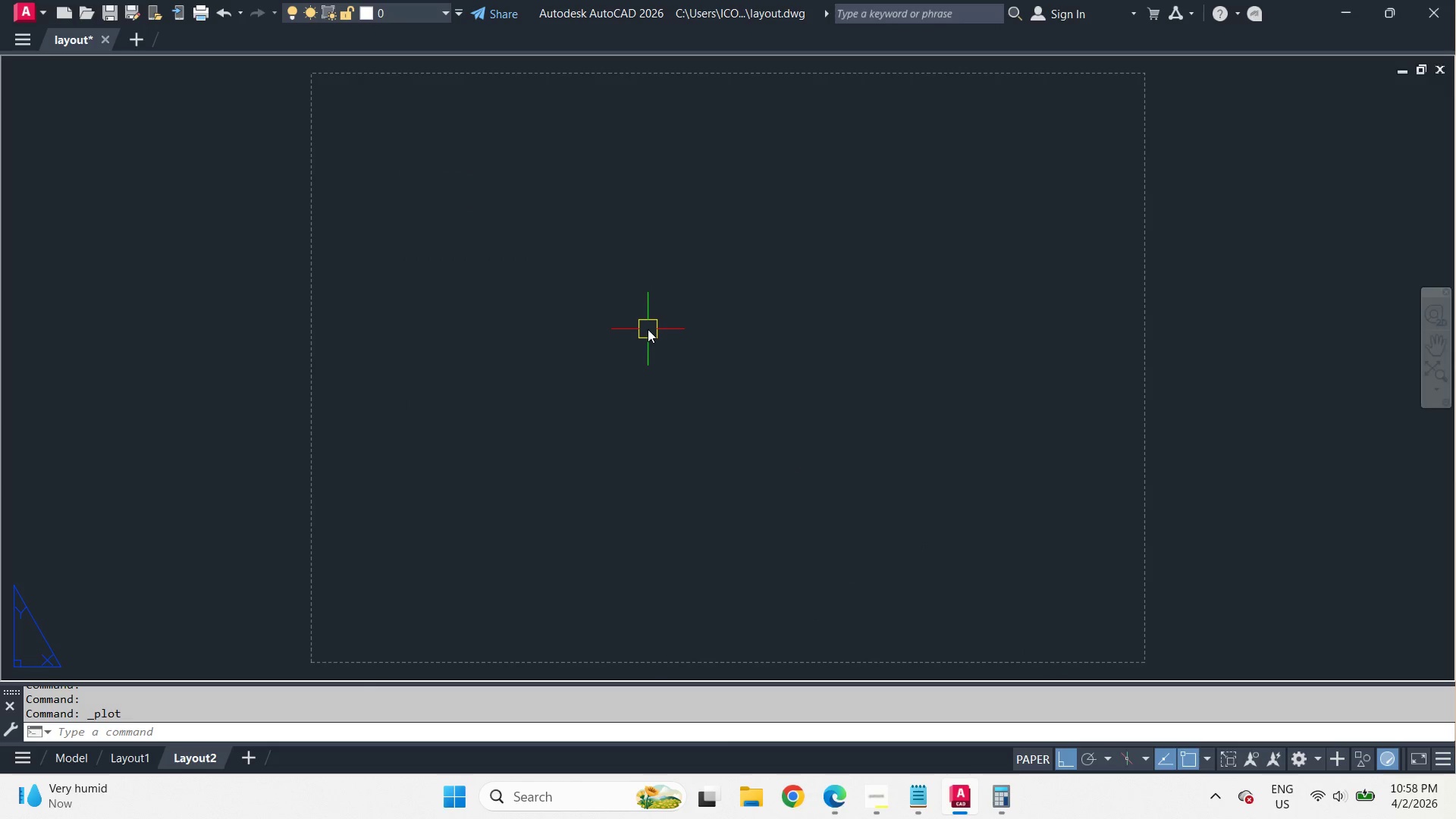 
key(Escape)
type(mv f )
 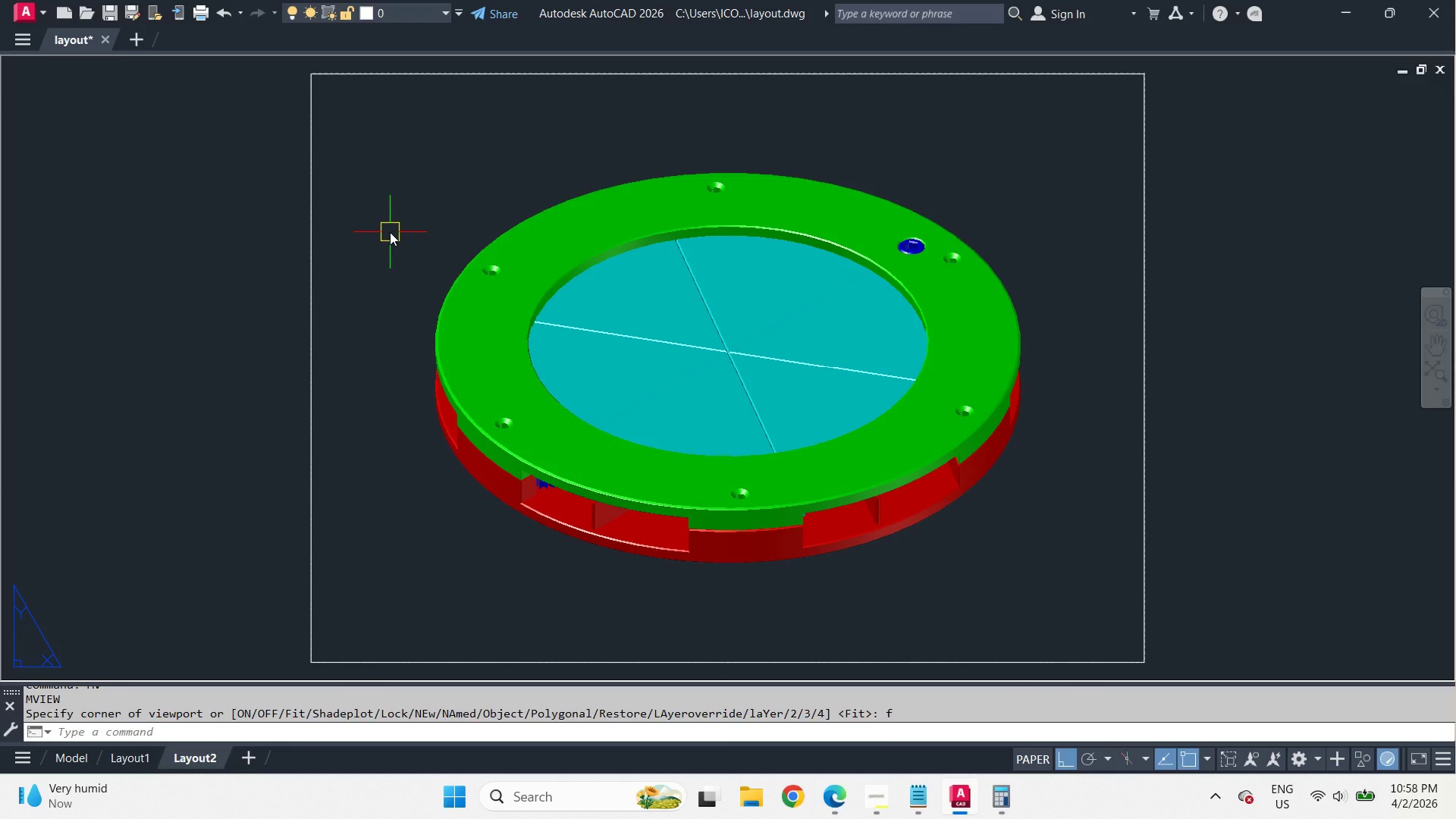 
key(C)
 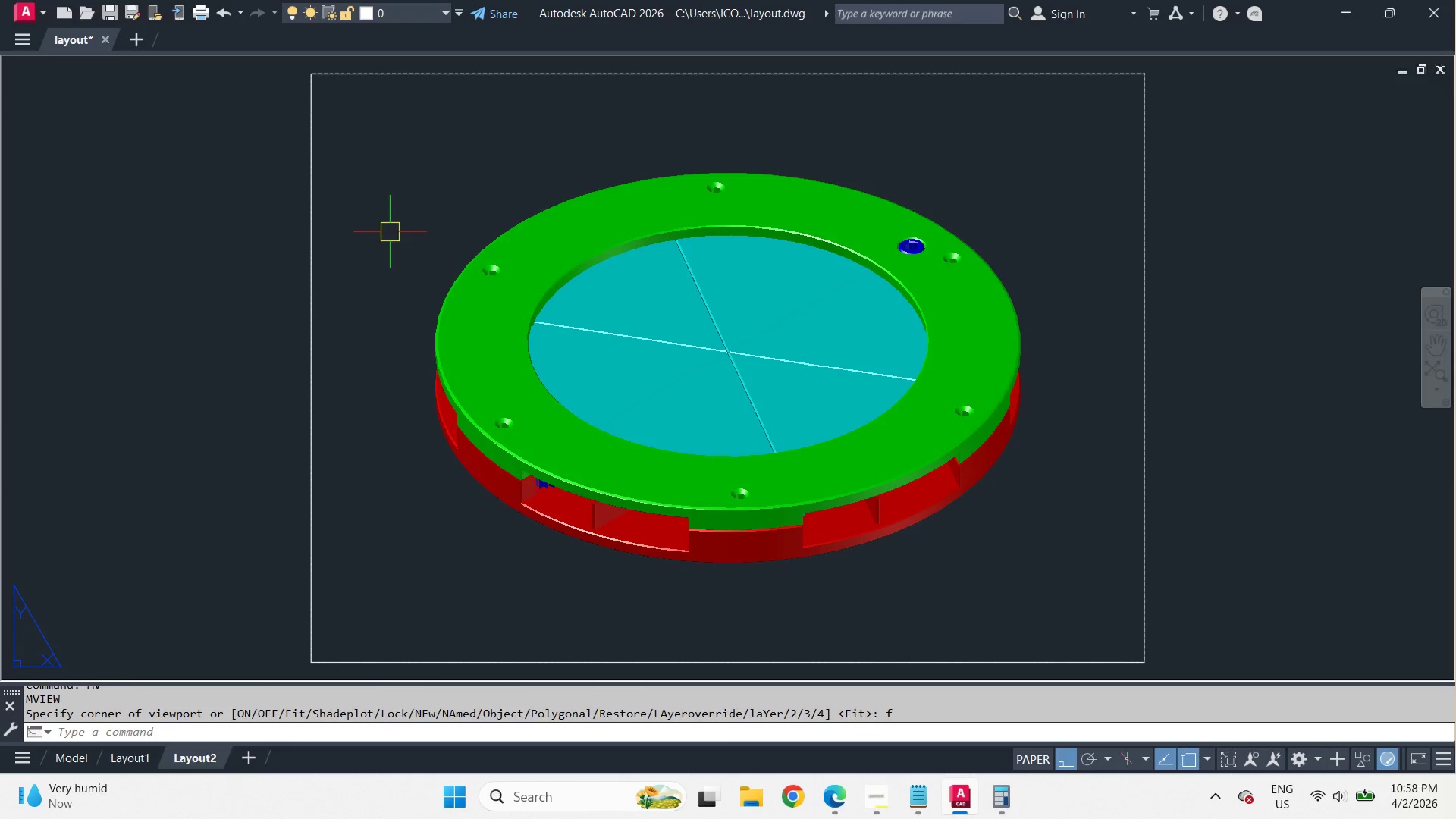 
key(Space)
 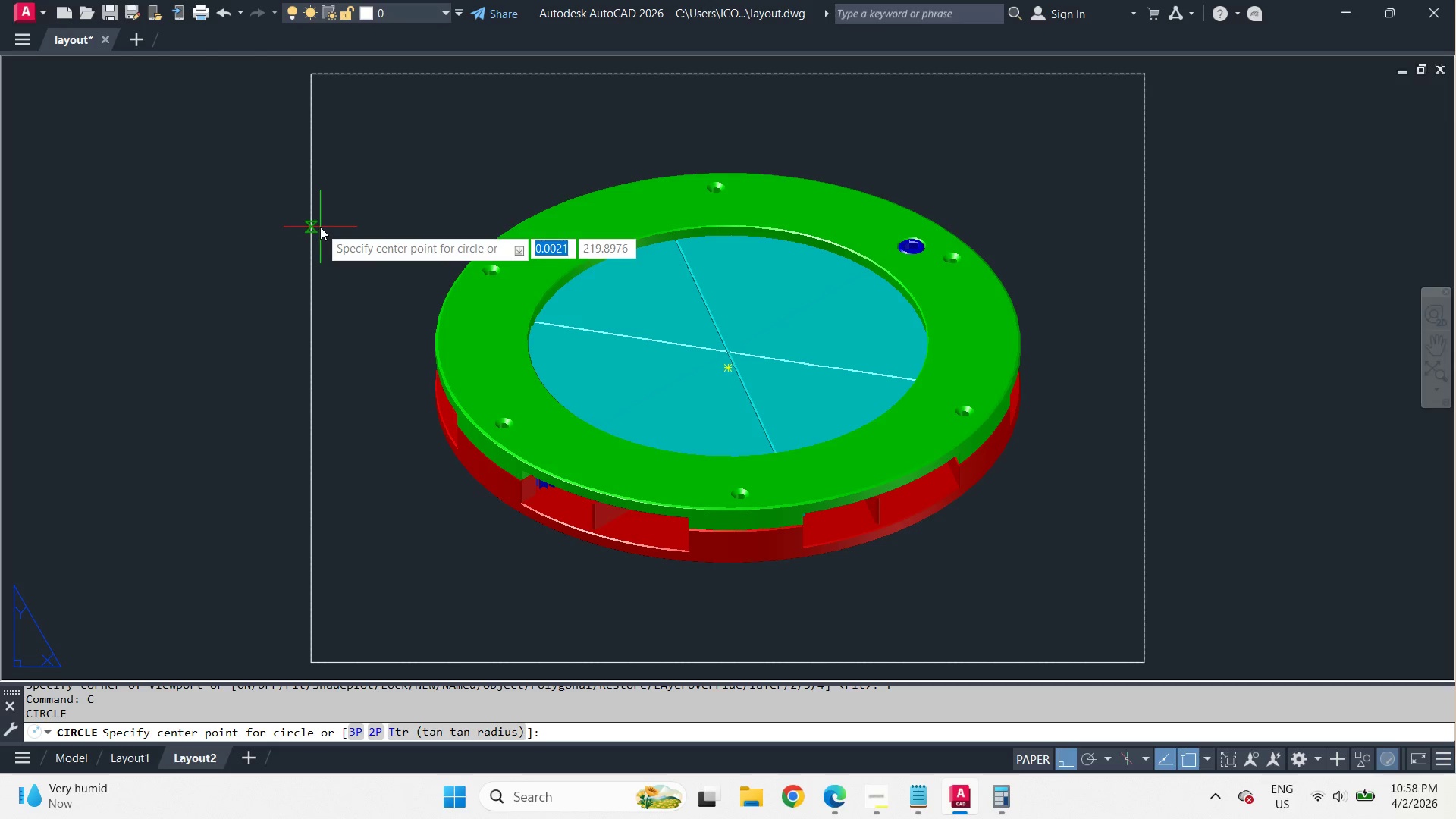 
mouse_move([322, 228])
 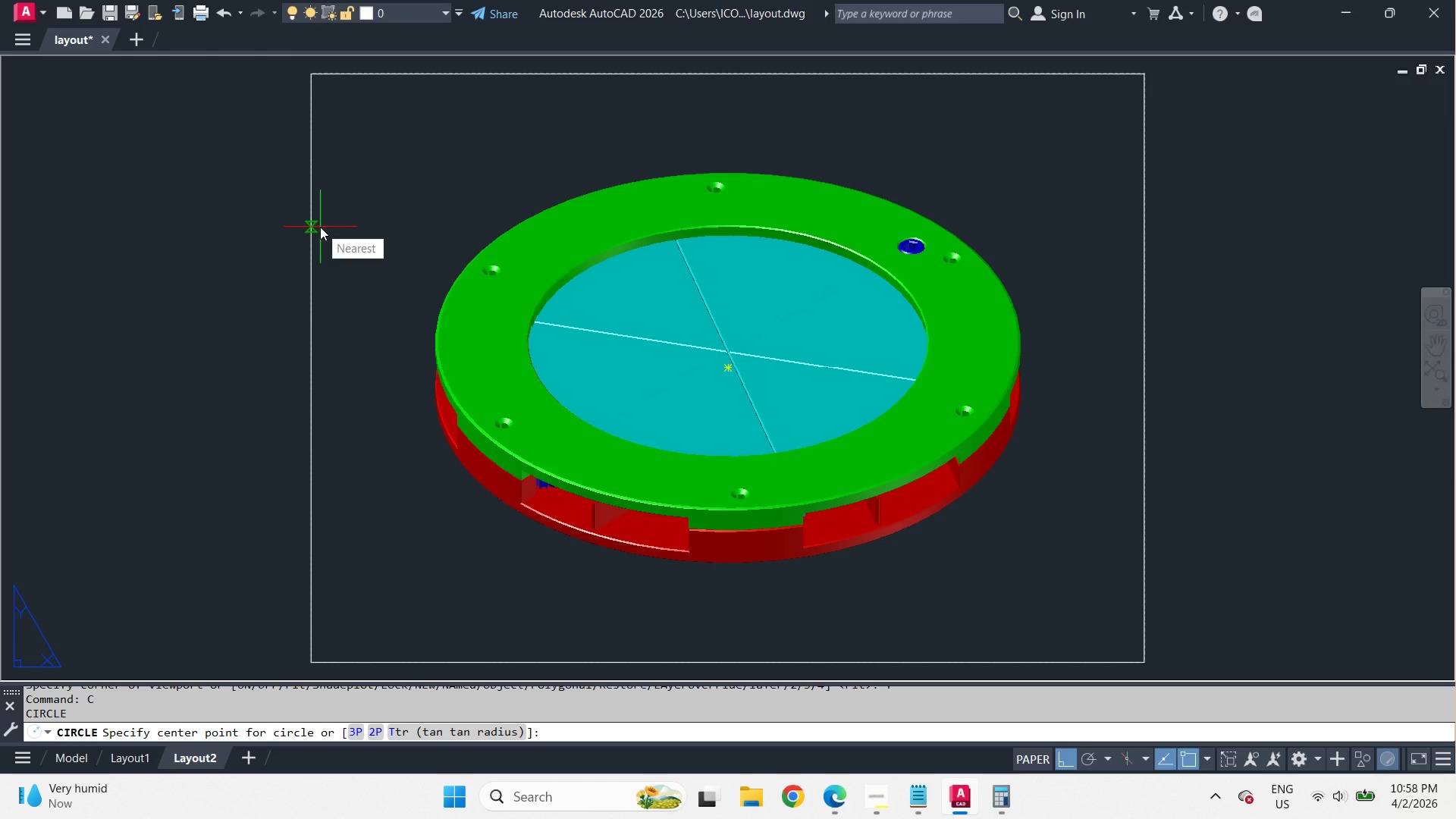 
key(Shift+ShiftLeft)
 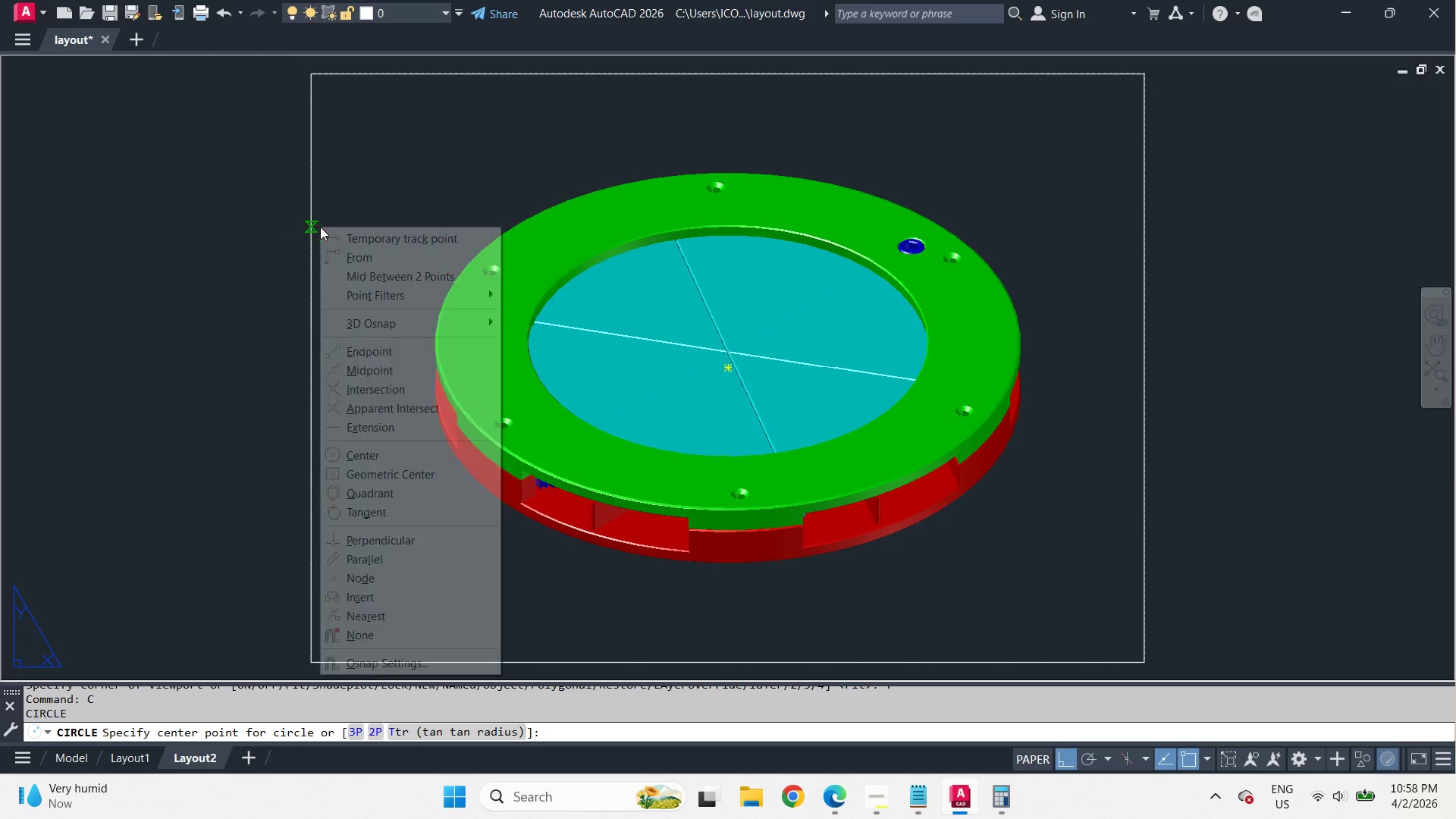 
right_click([320, 227])
 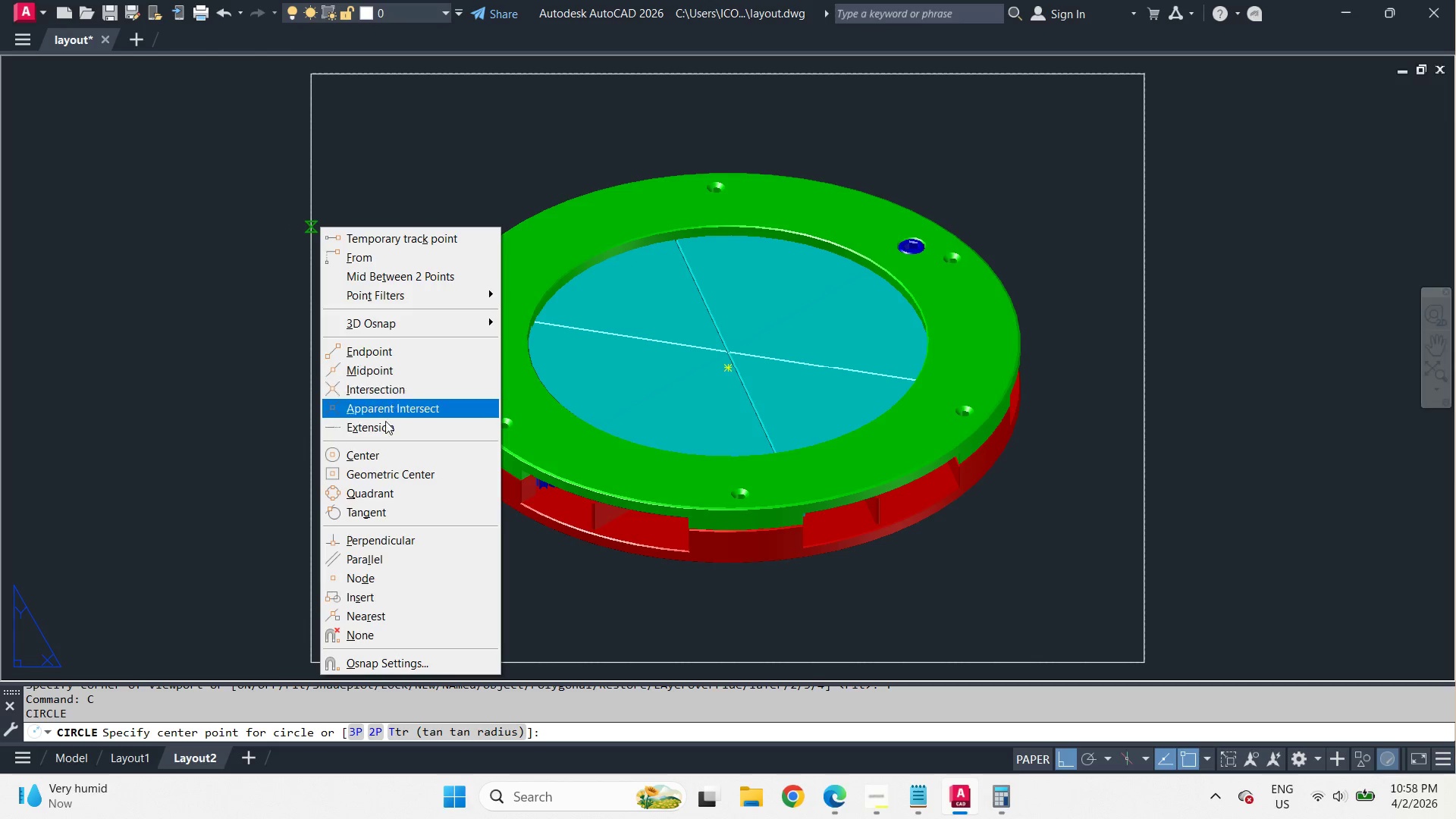 
left_click([383, 470])
 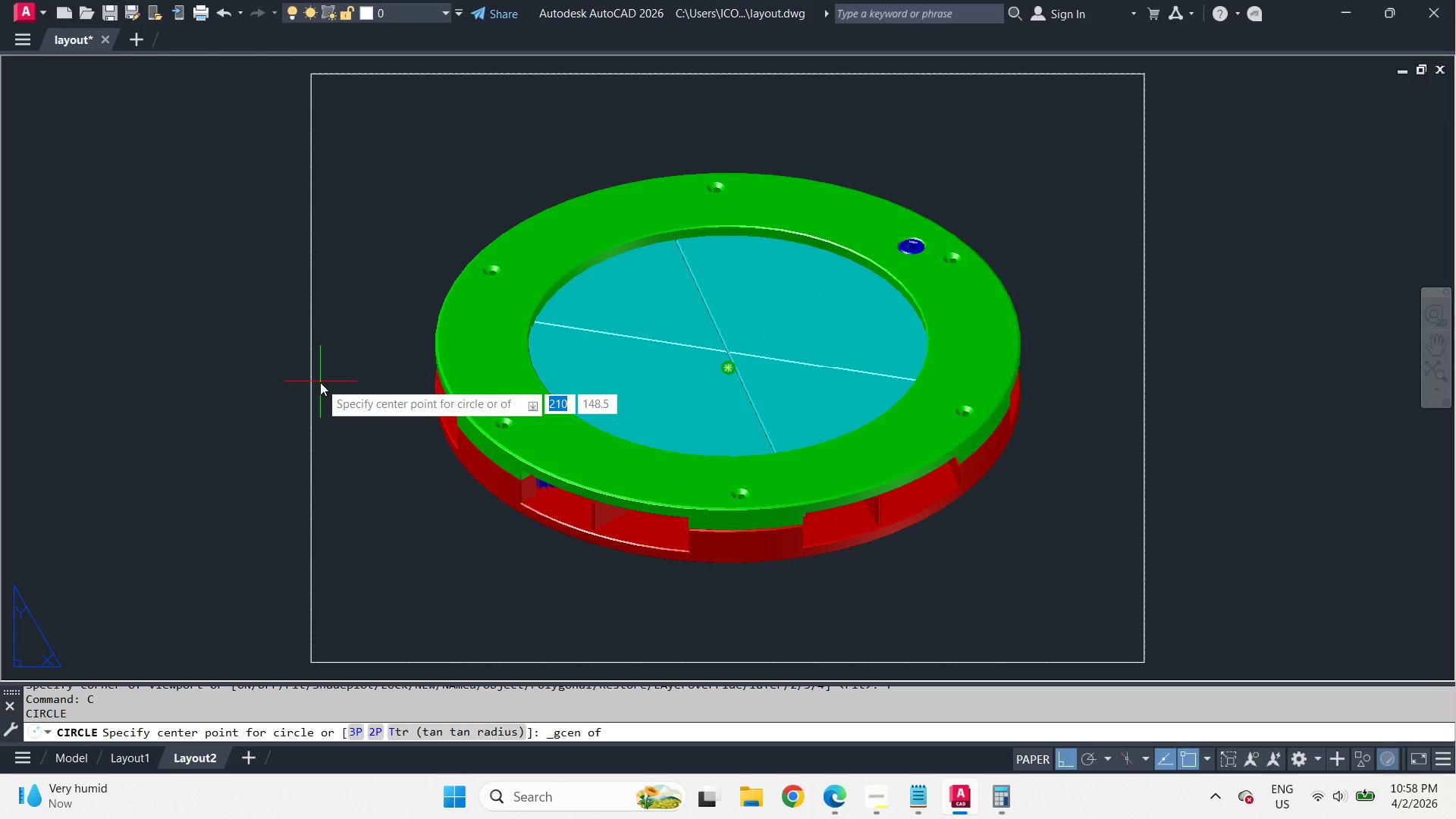 
left_click([320, 382])
 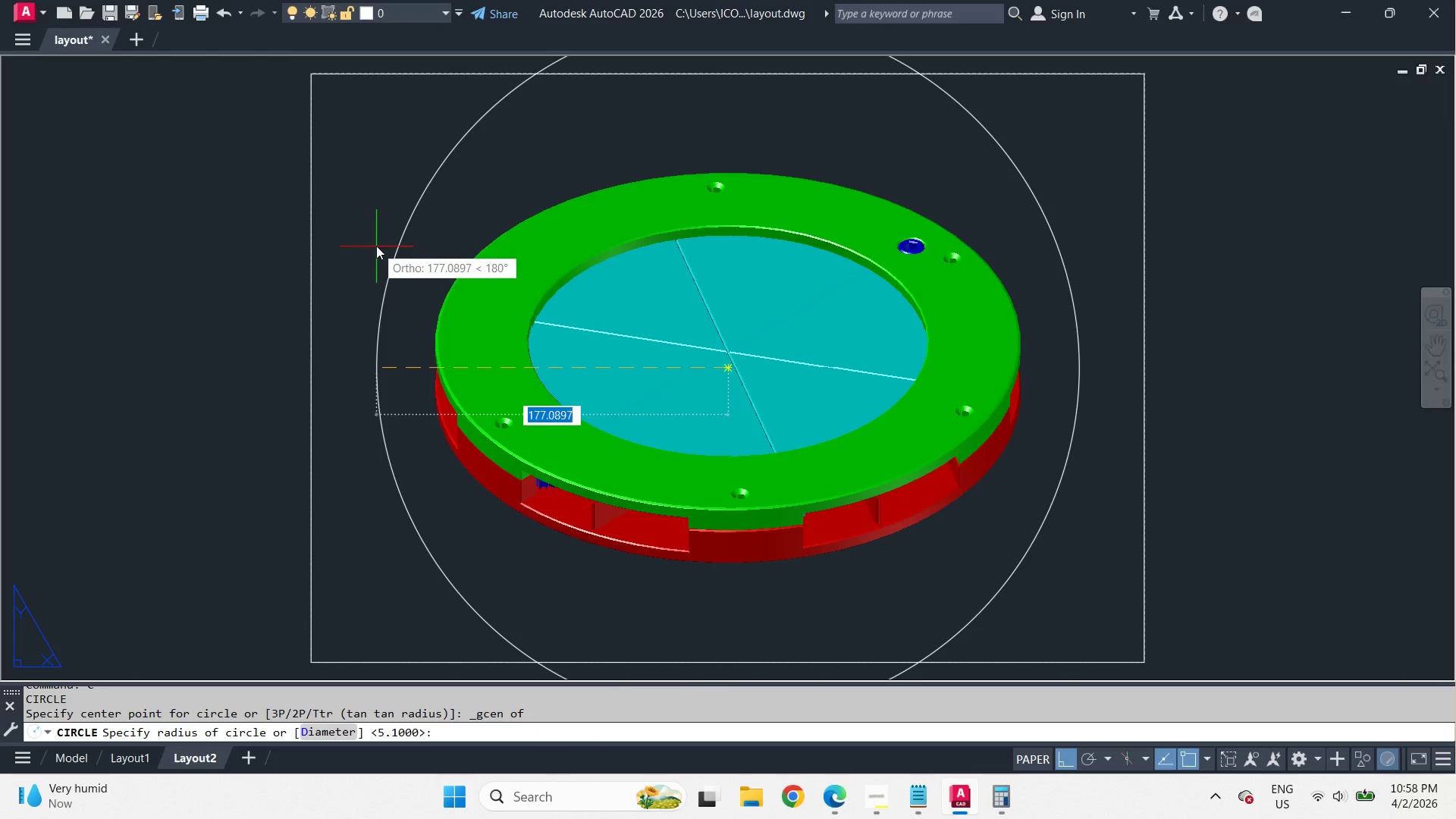 
left_click([376, 246])
 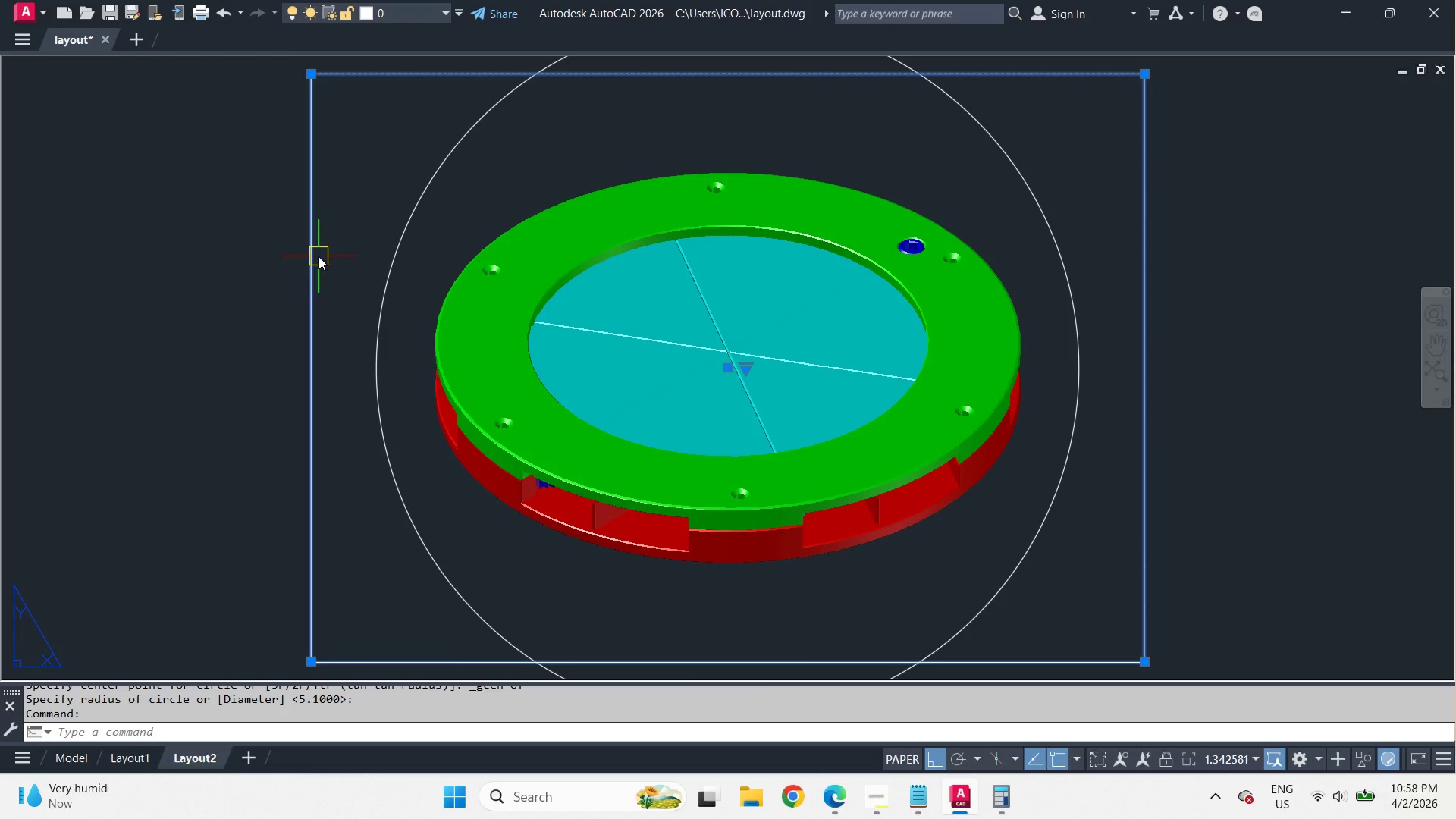 
type(e rec )
 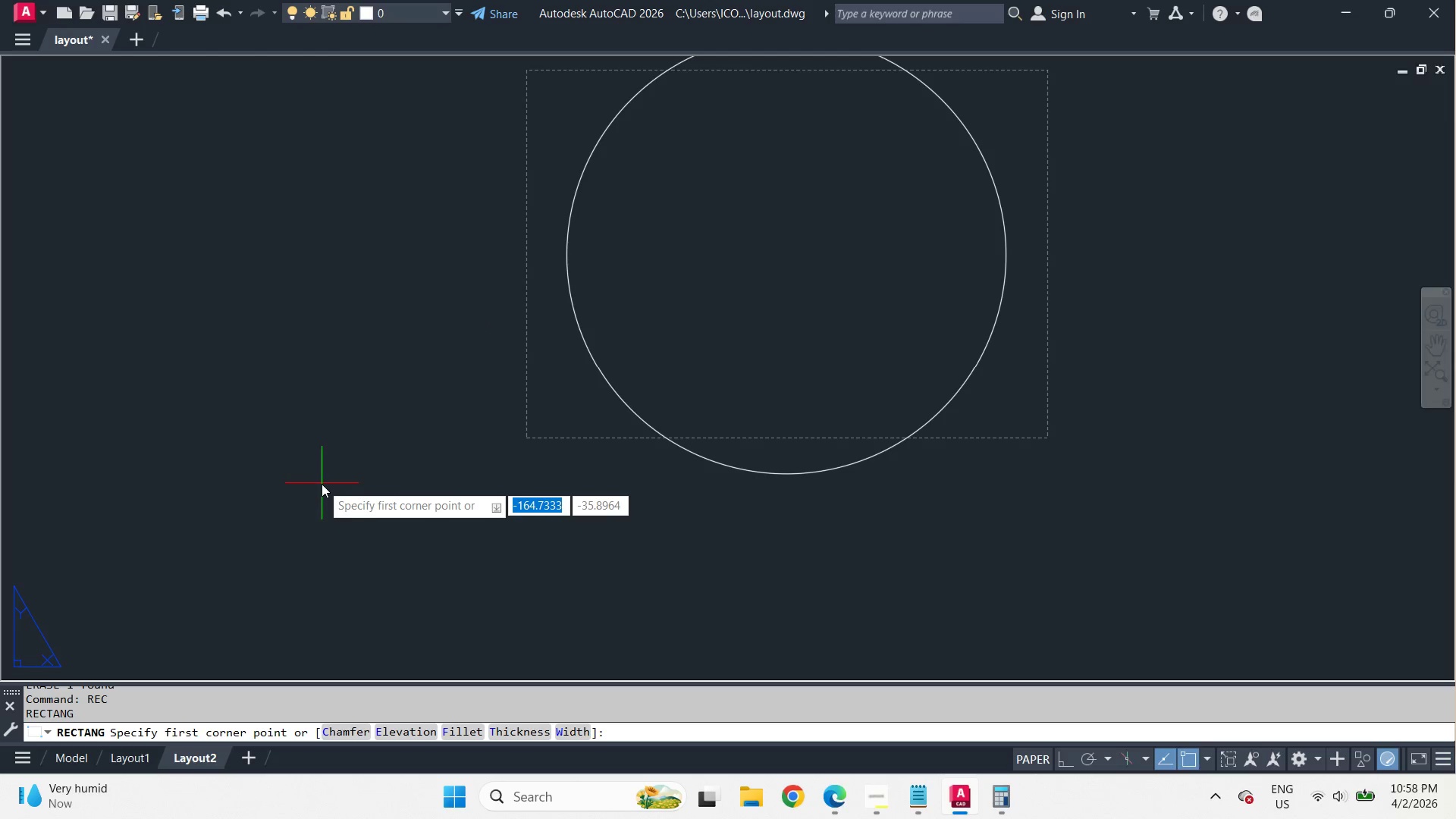 
scroll: coordinate [455, 300], scroll_direction: down, amount: 1.0
 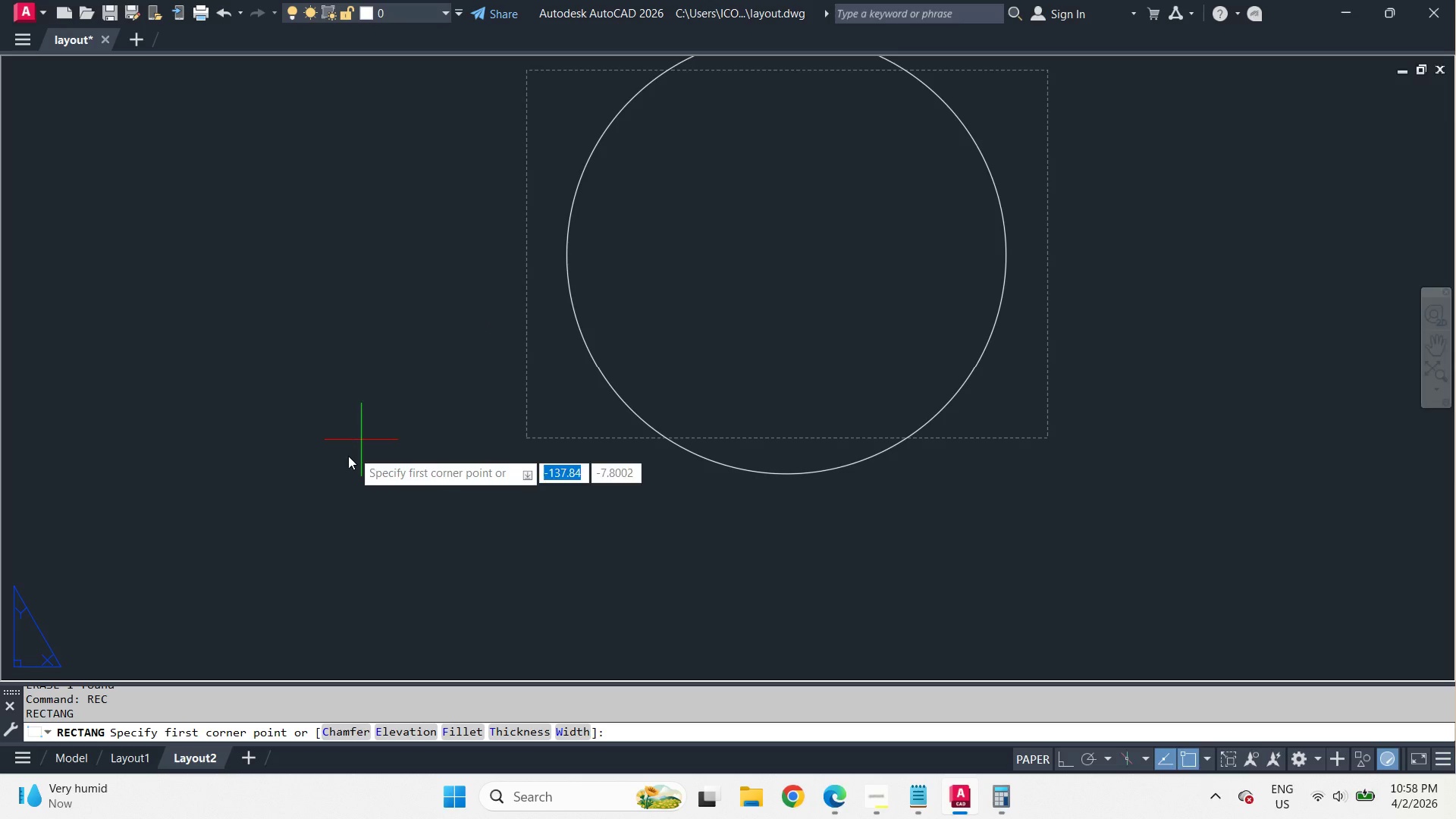 
left_click_drag(start_coordinate=[322, 500], to_coordinate=[369, 441])
 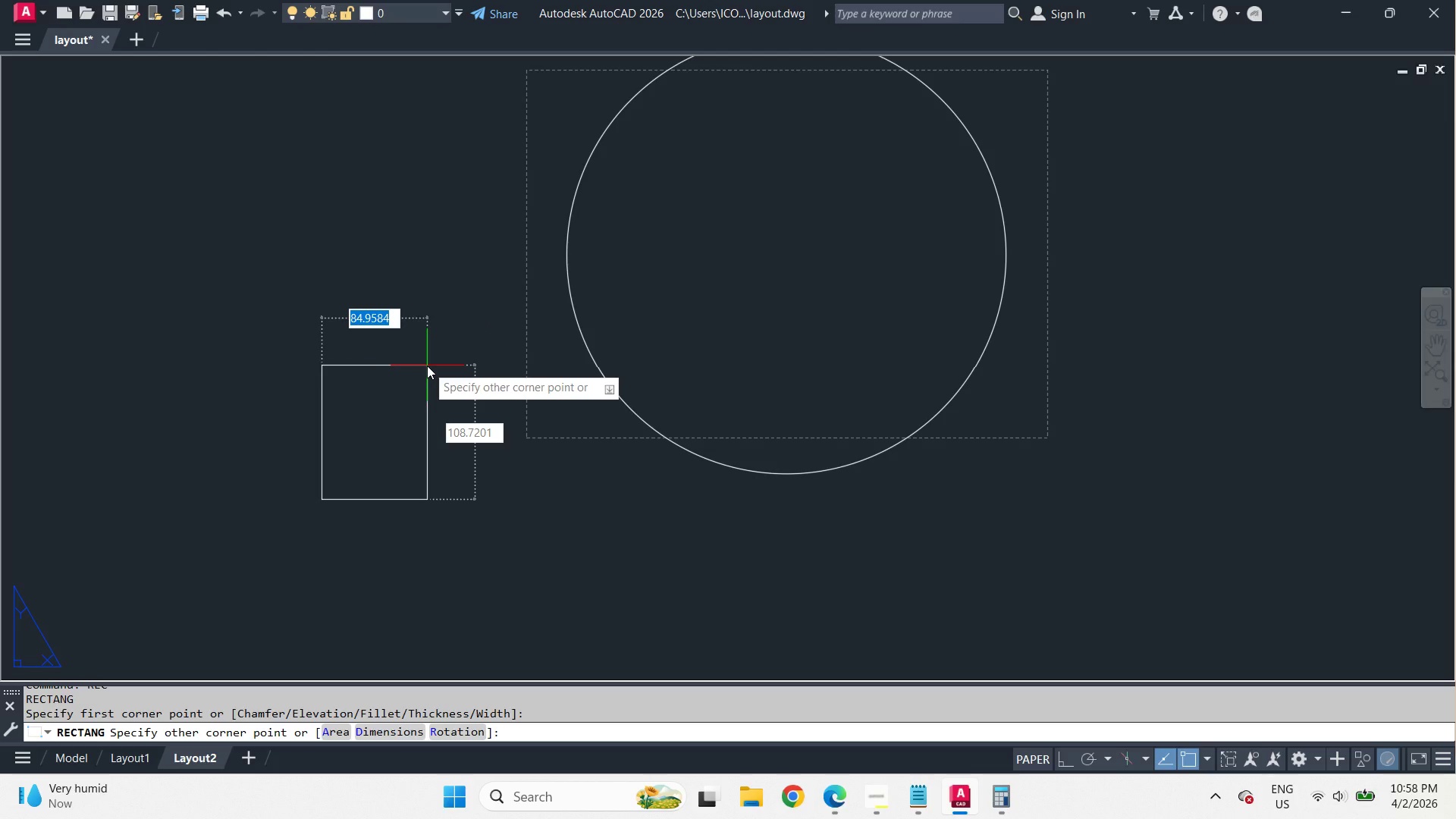 
key(Numpad4)
 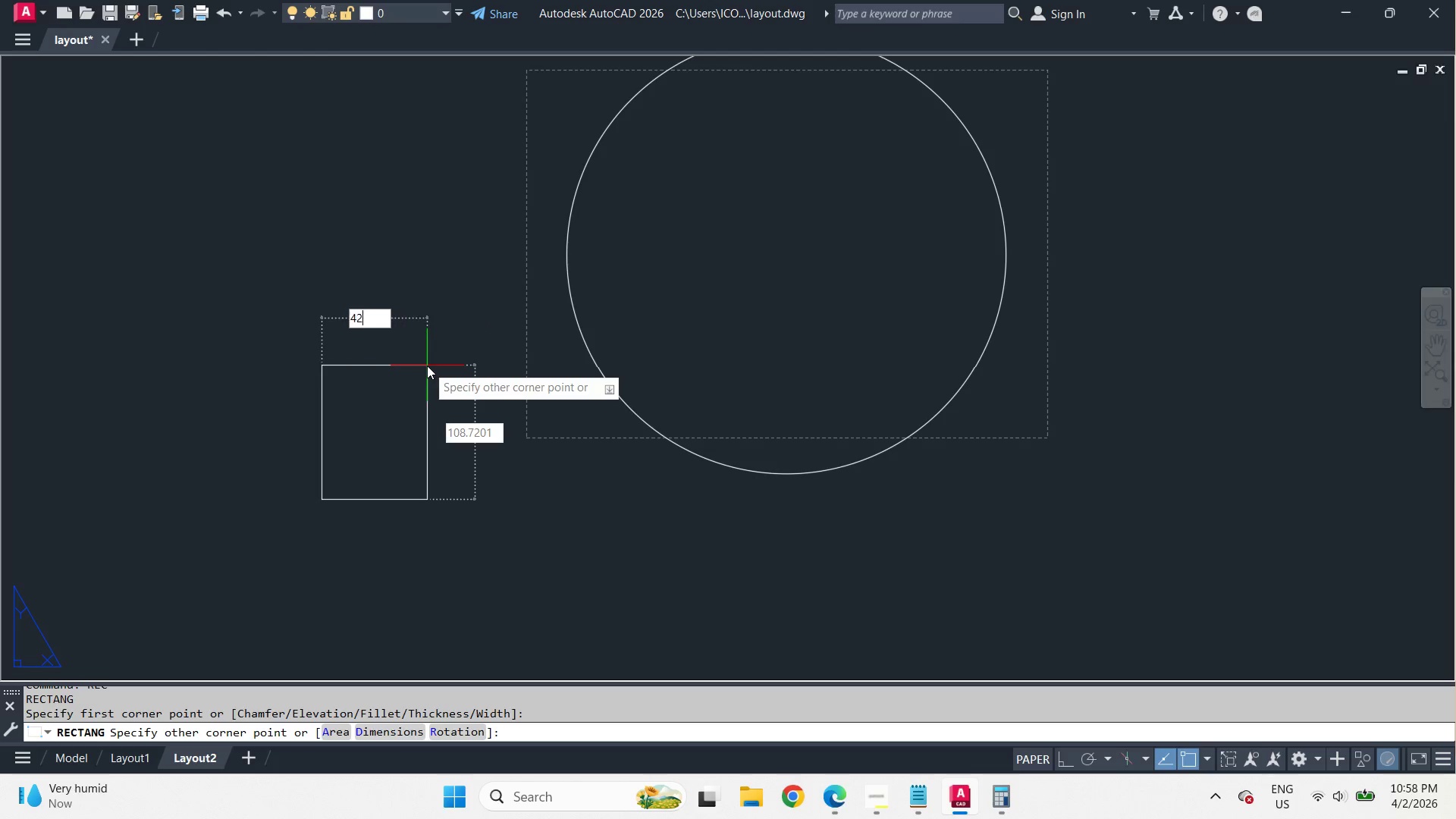 
key(Numpad2)
 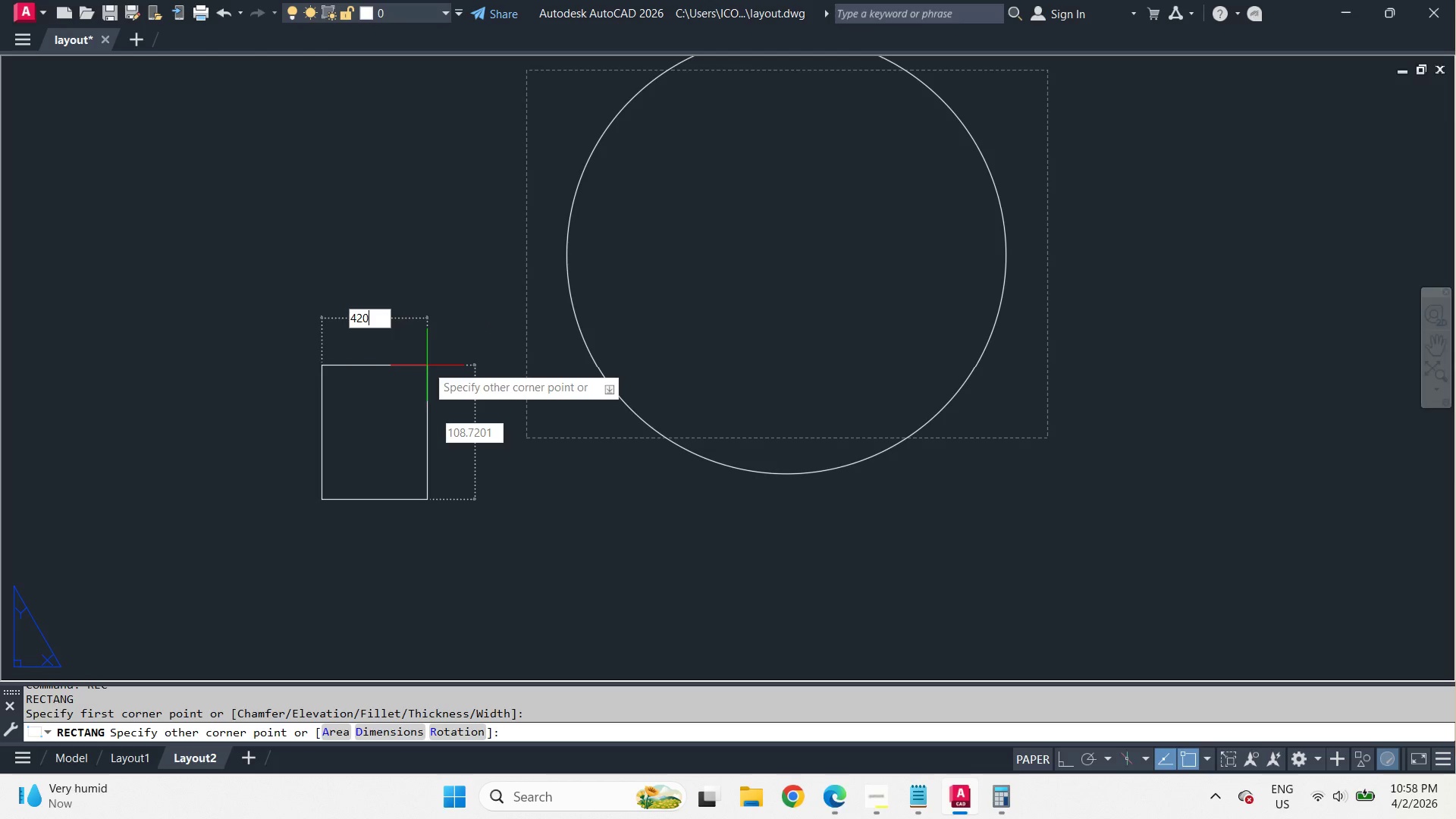 
key(Numpad0)
 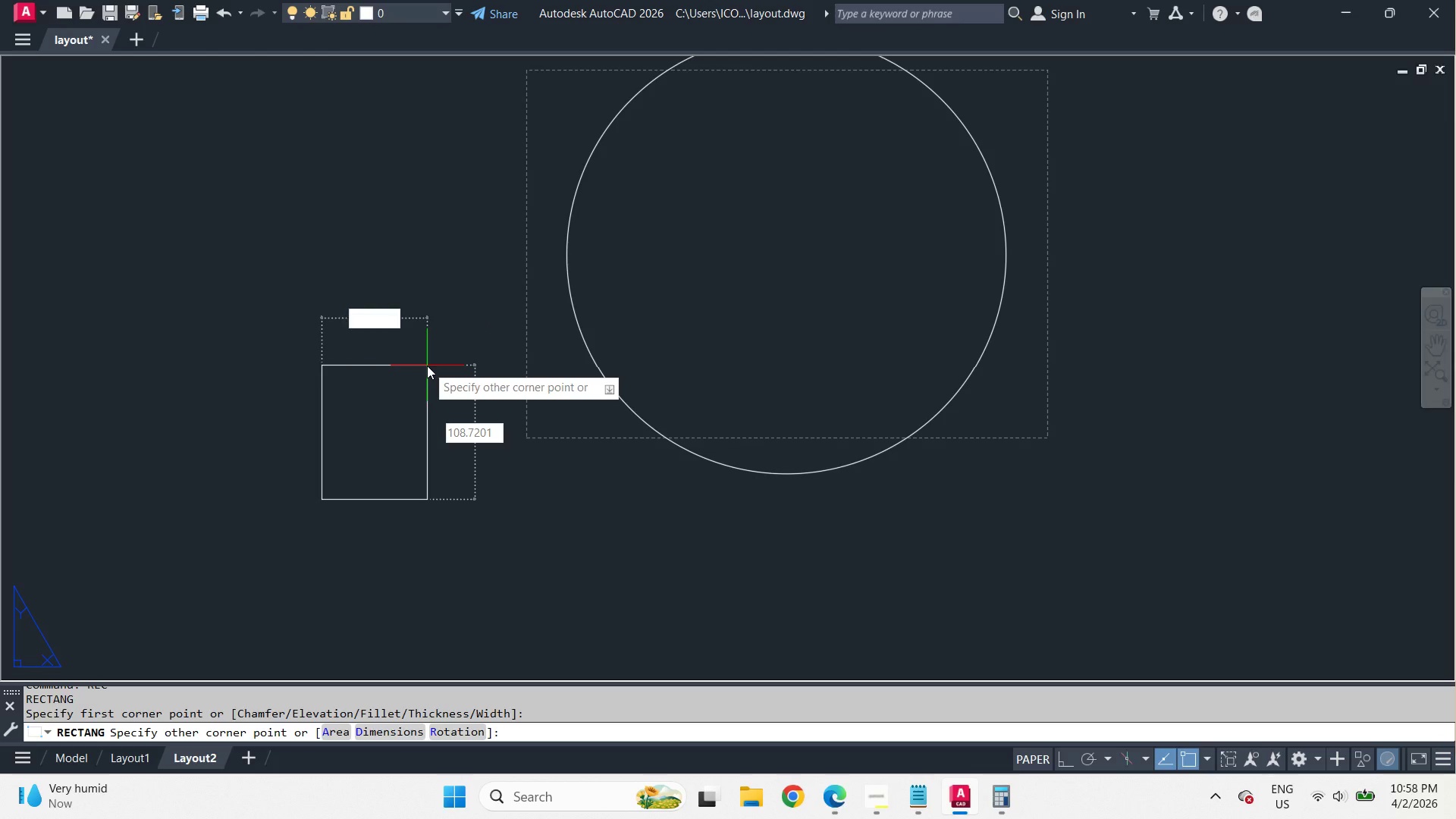 
key(Tab)
 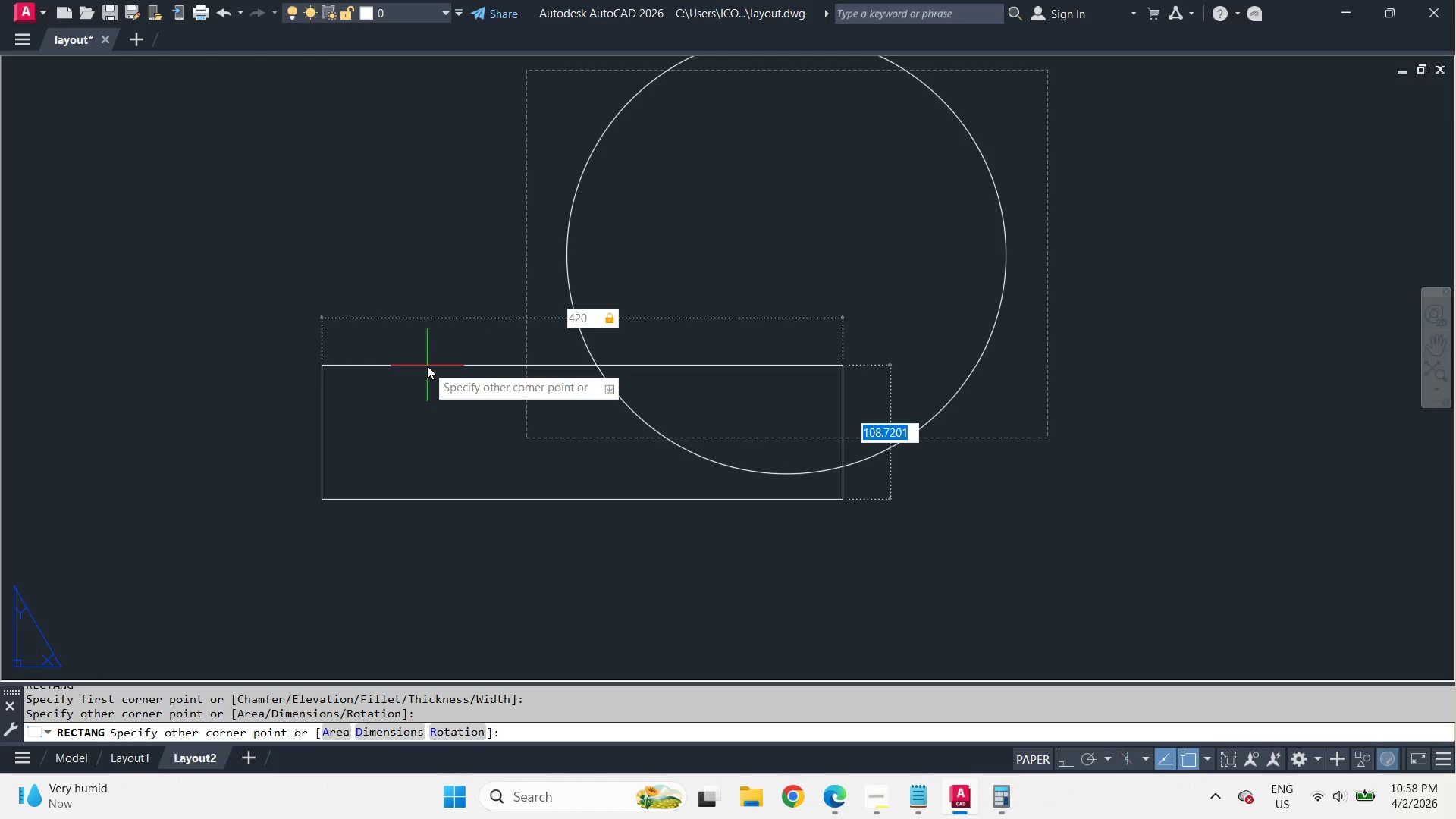 
key(Numpad2)
 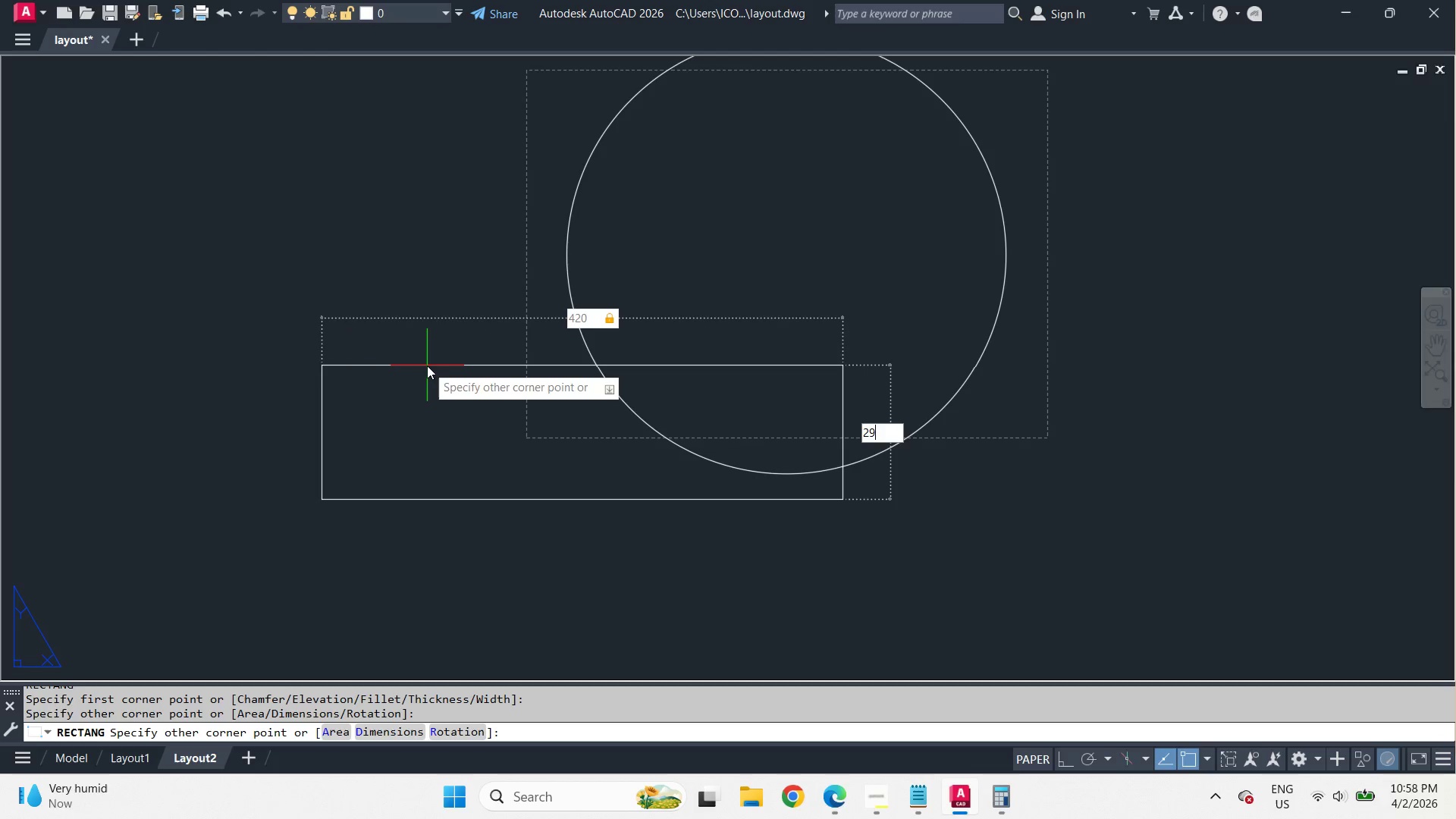 
key(Numpad9)
 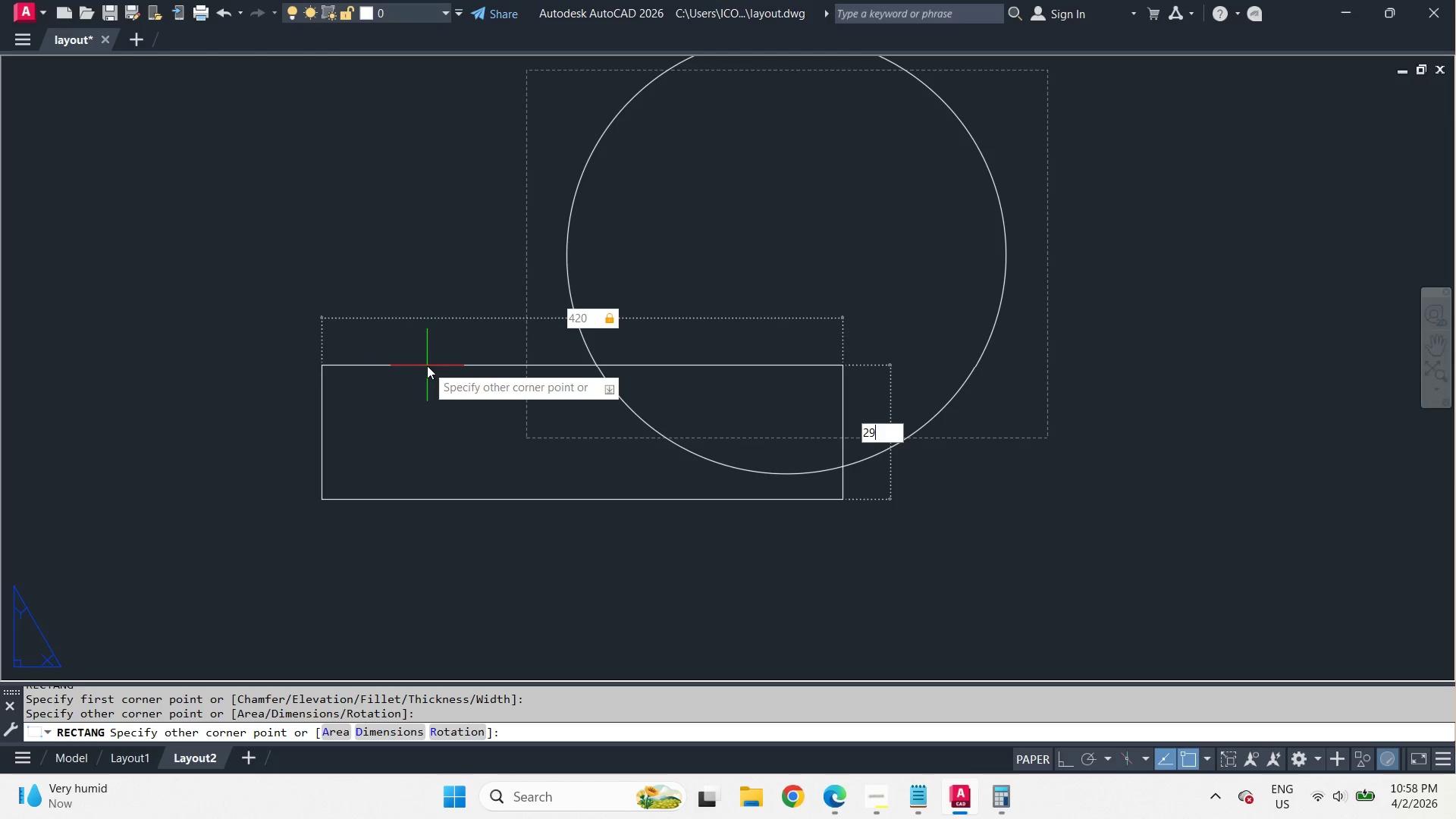 
key(Numpad9)
 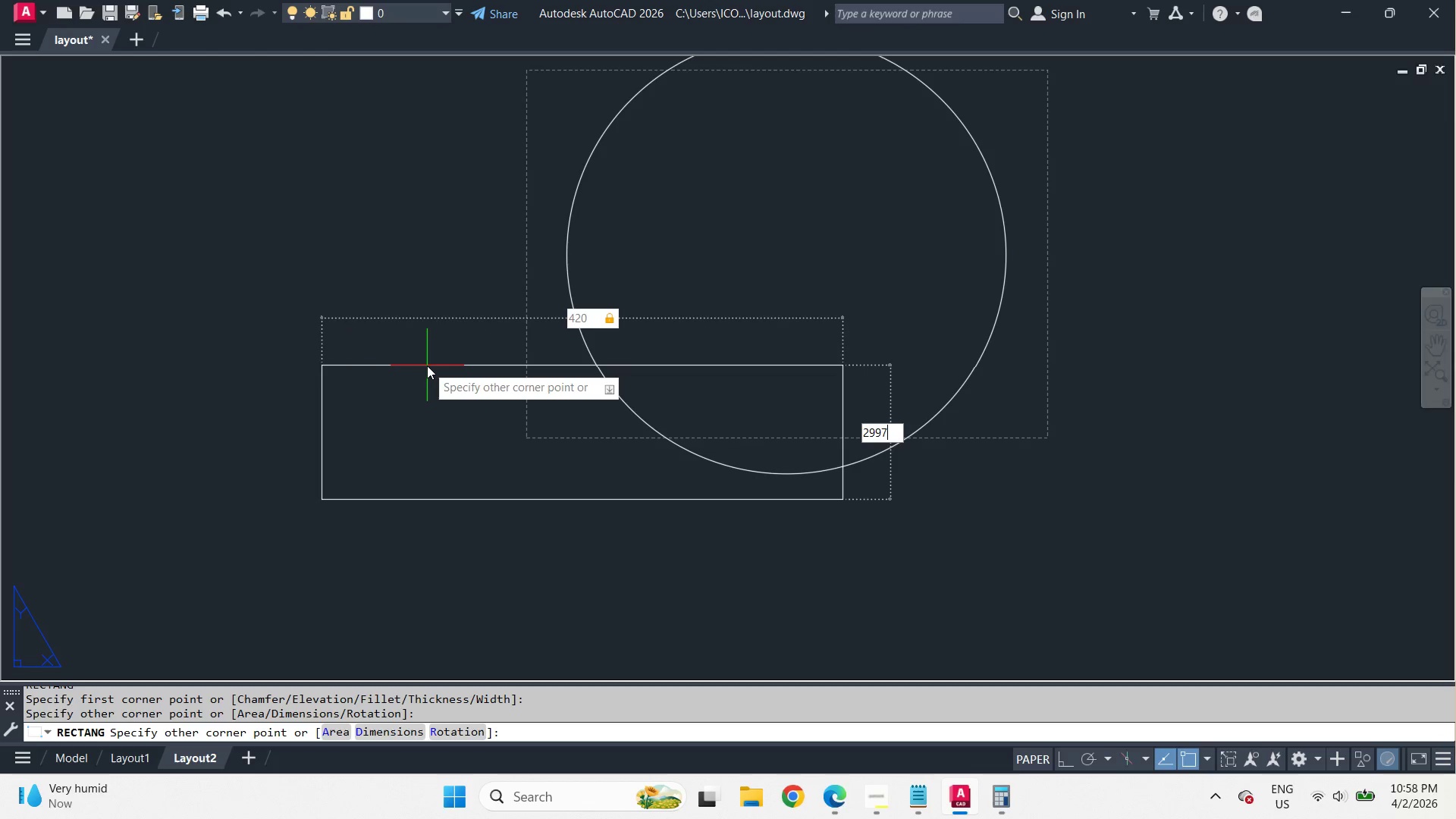 
key(Numpad7)
 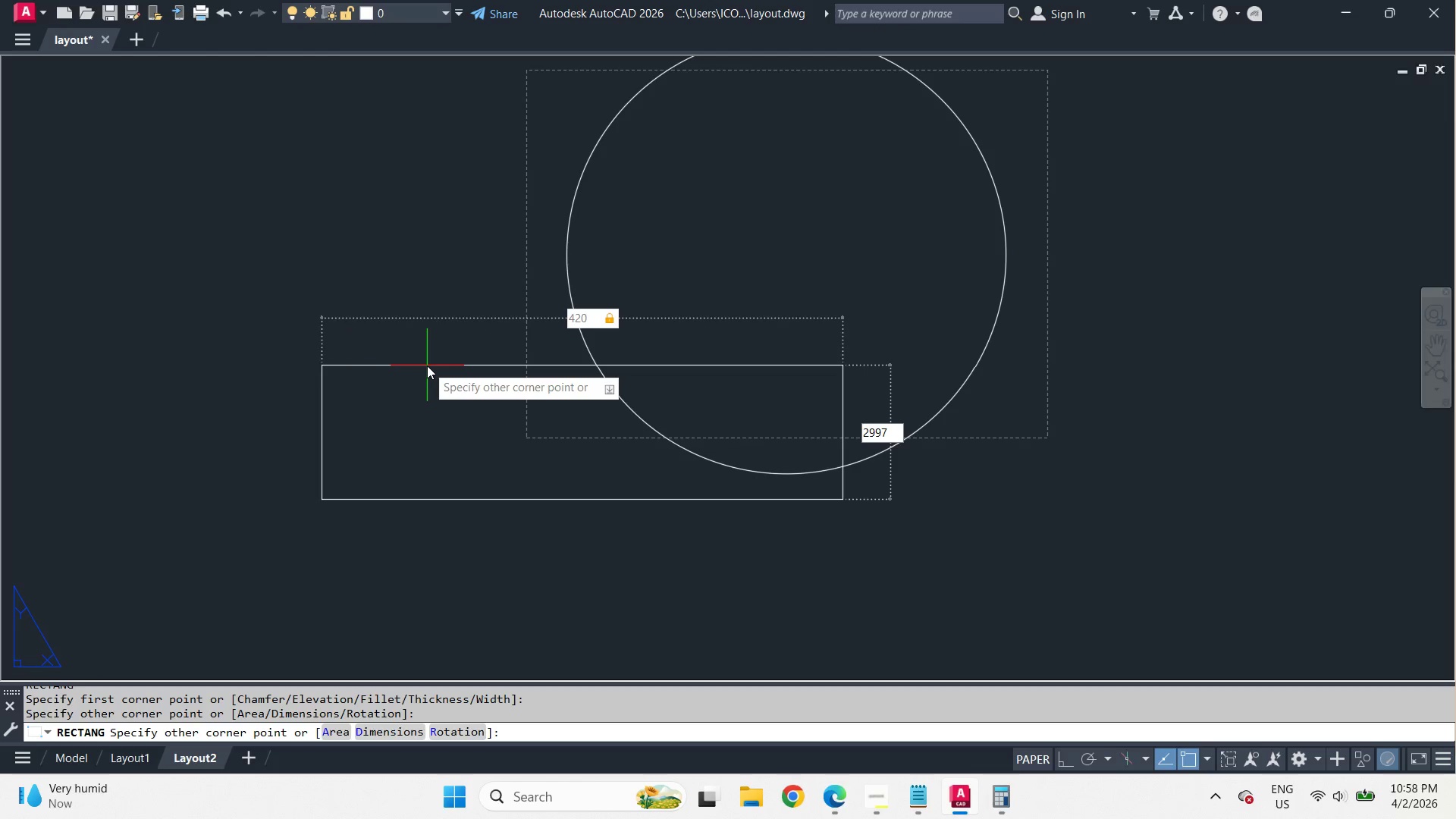 
key(Backspace)
 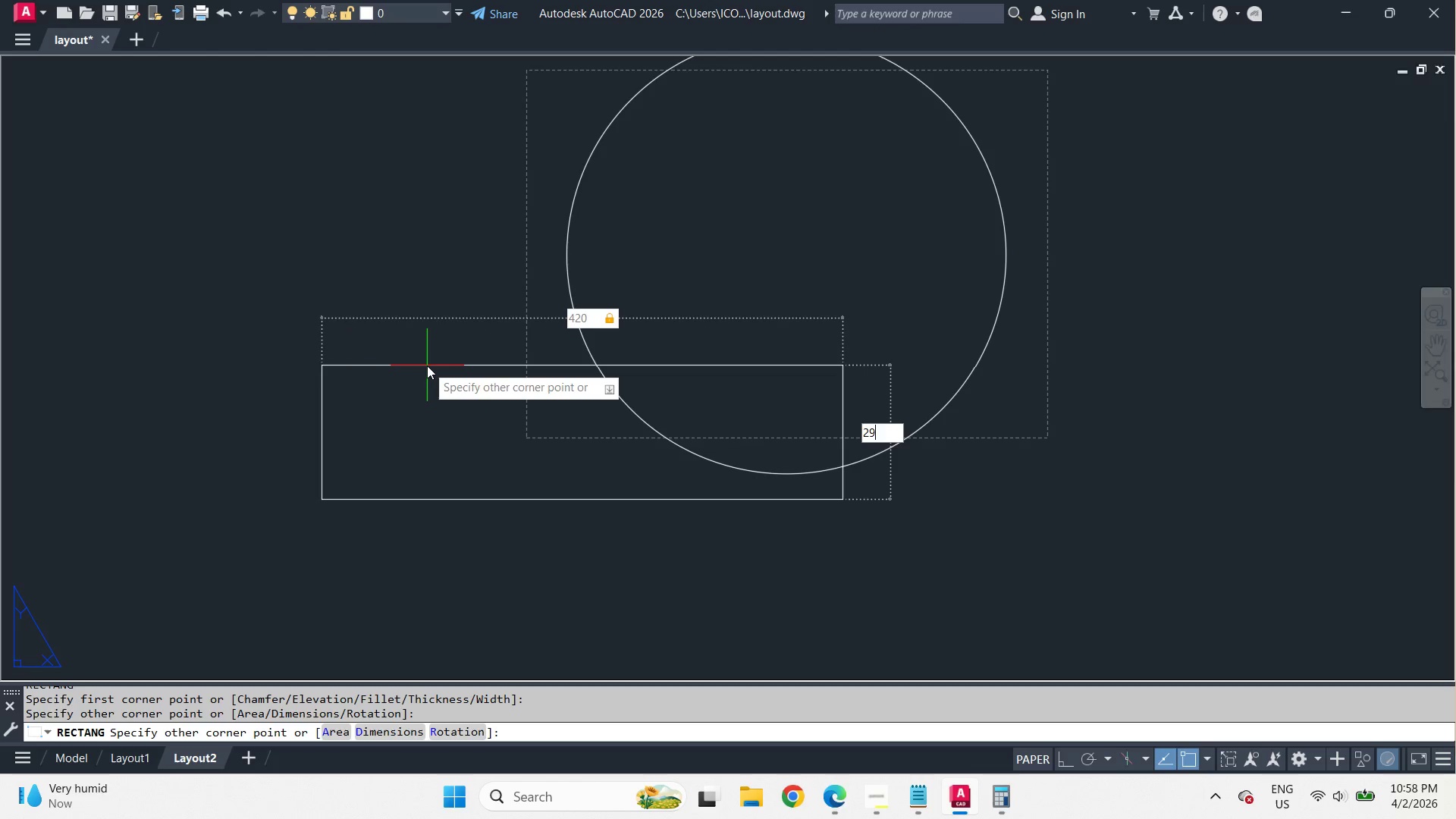 
key(Backspace)
 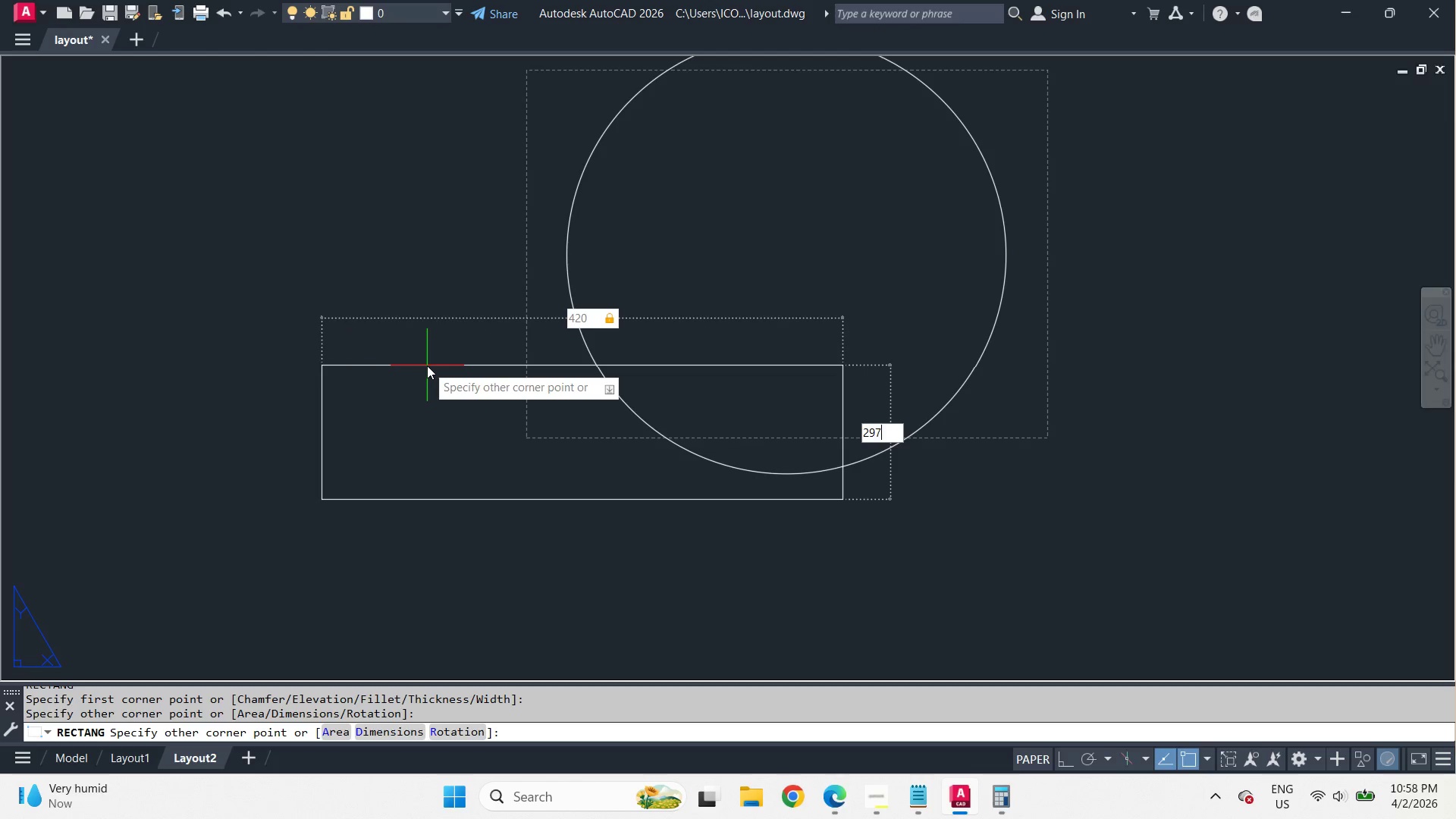 
key(Numpad7)
 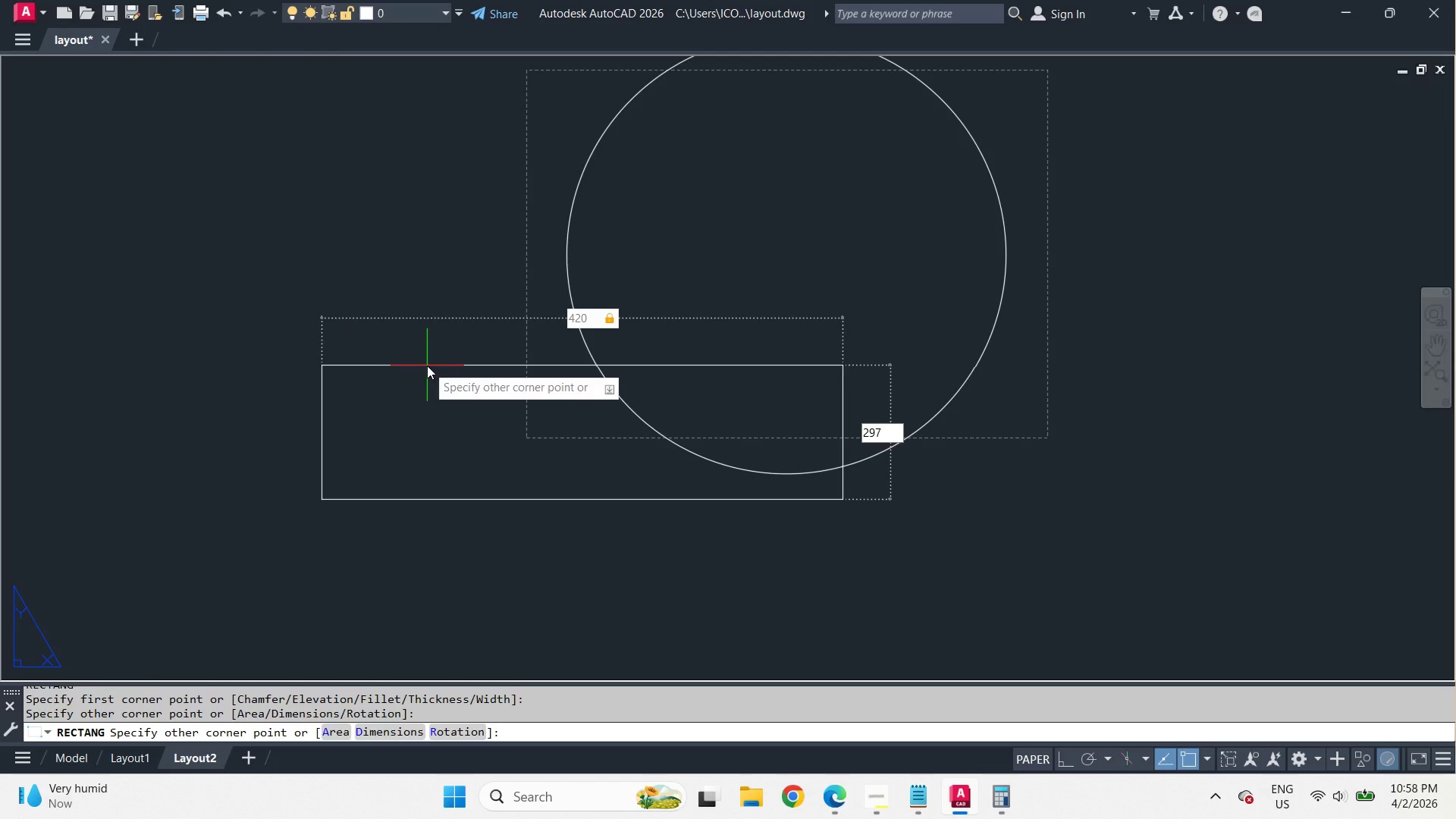 
key(NumpadEnter)
 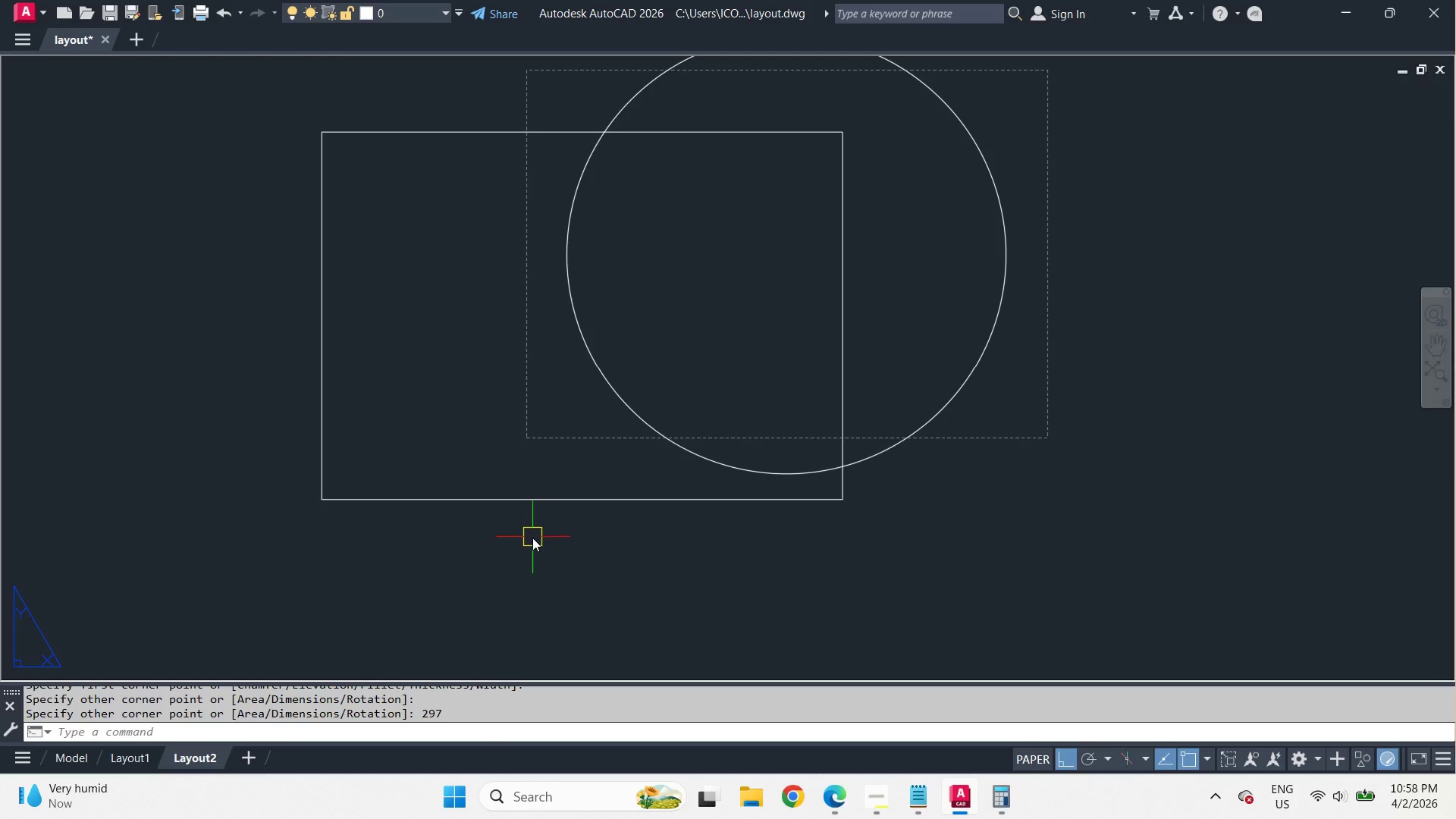 
left_click_drag(start_coordinate=[522, 502], to_coordinate=[524, 507])
 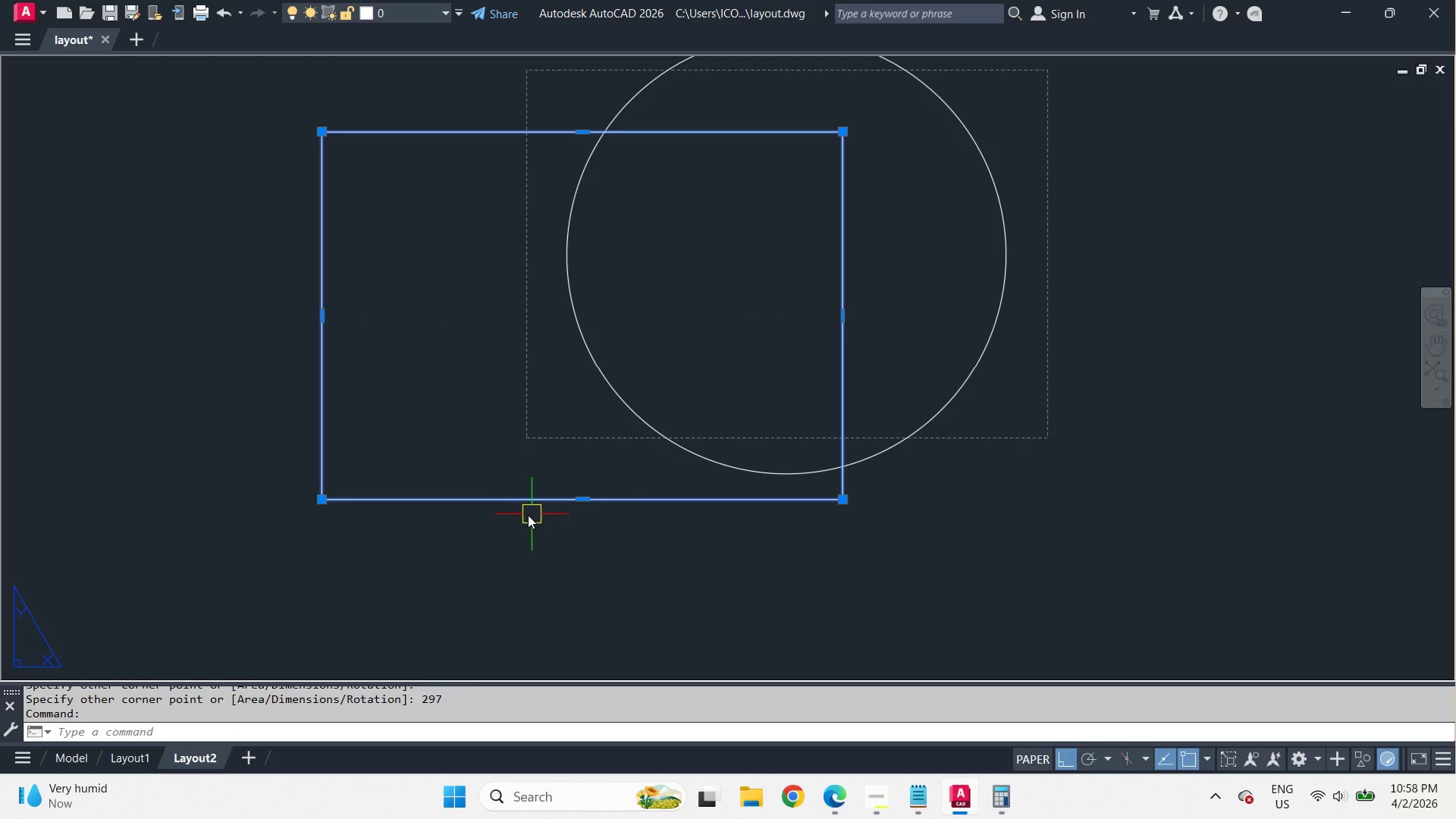 
key(M)
 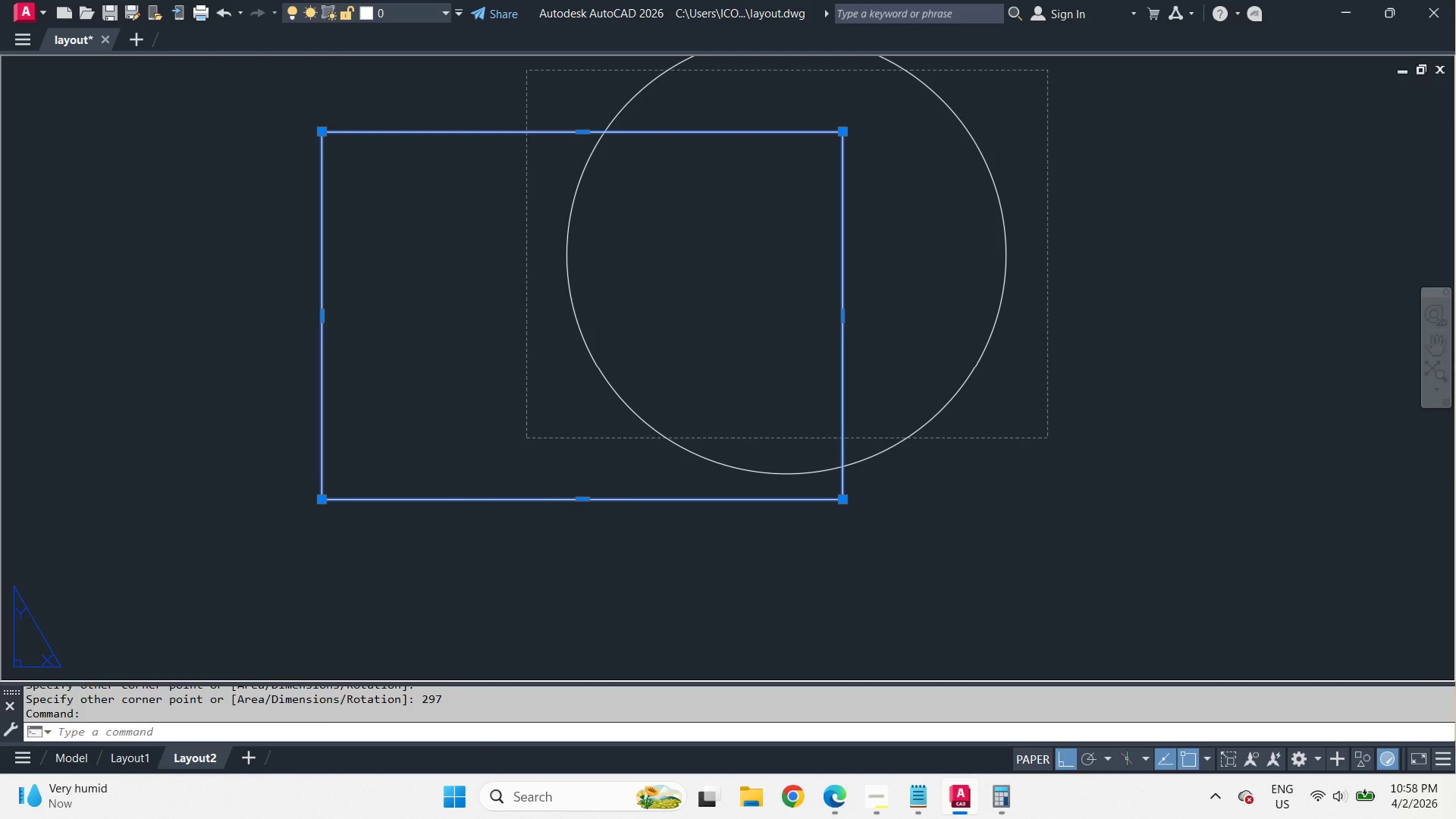 
key(Space)
 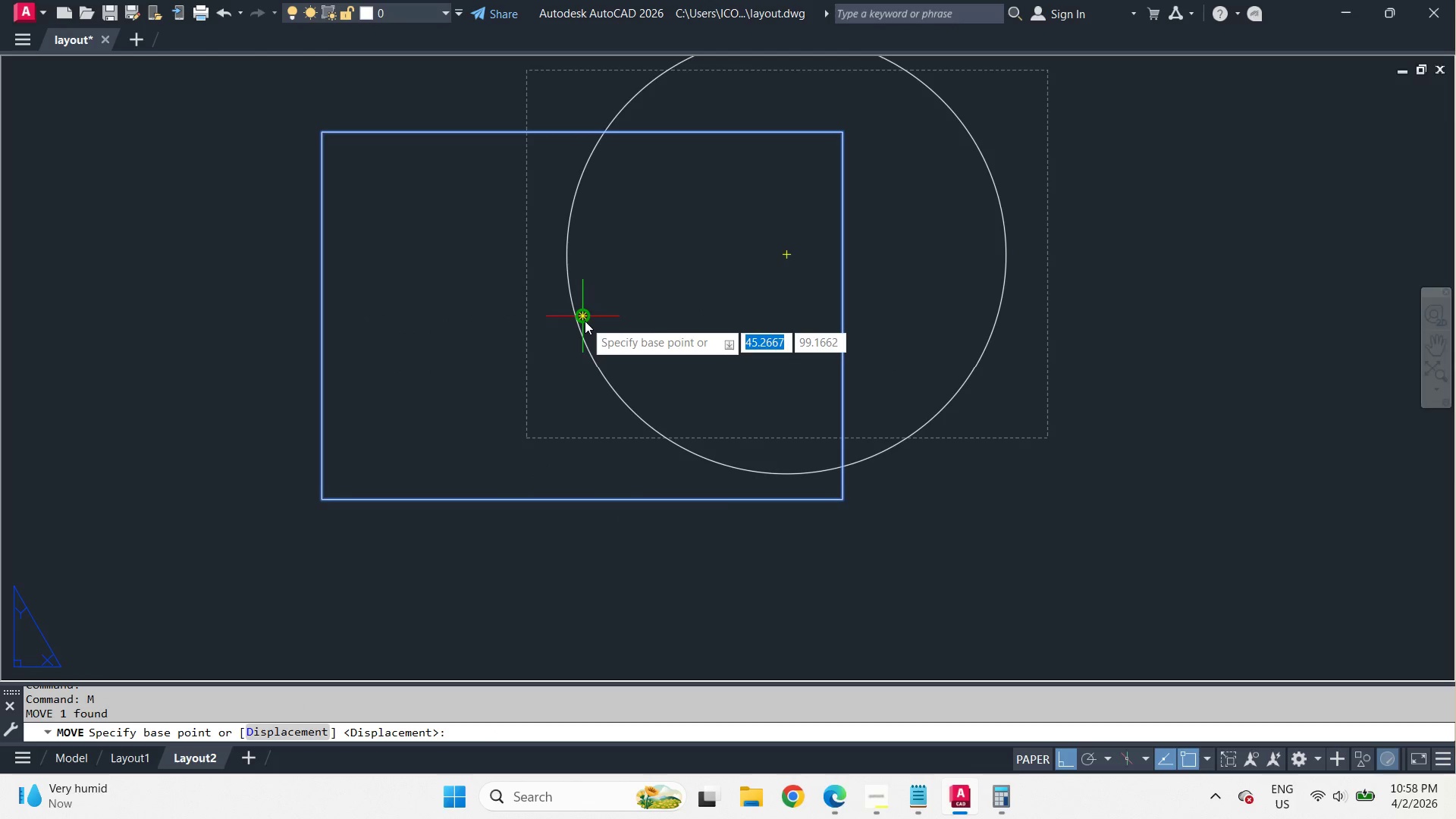 
left_click_drag(start_coordinate=[585, 318], to_coordinate=[592, 334])
 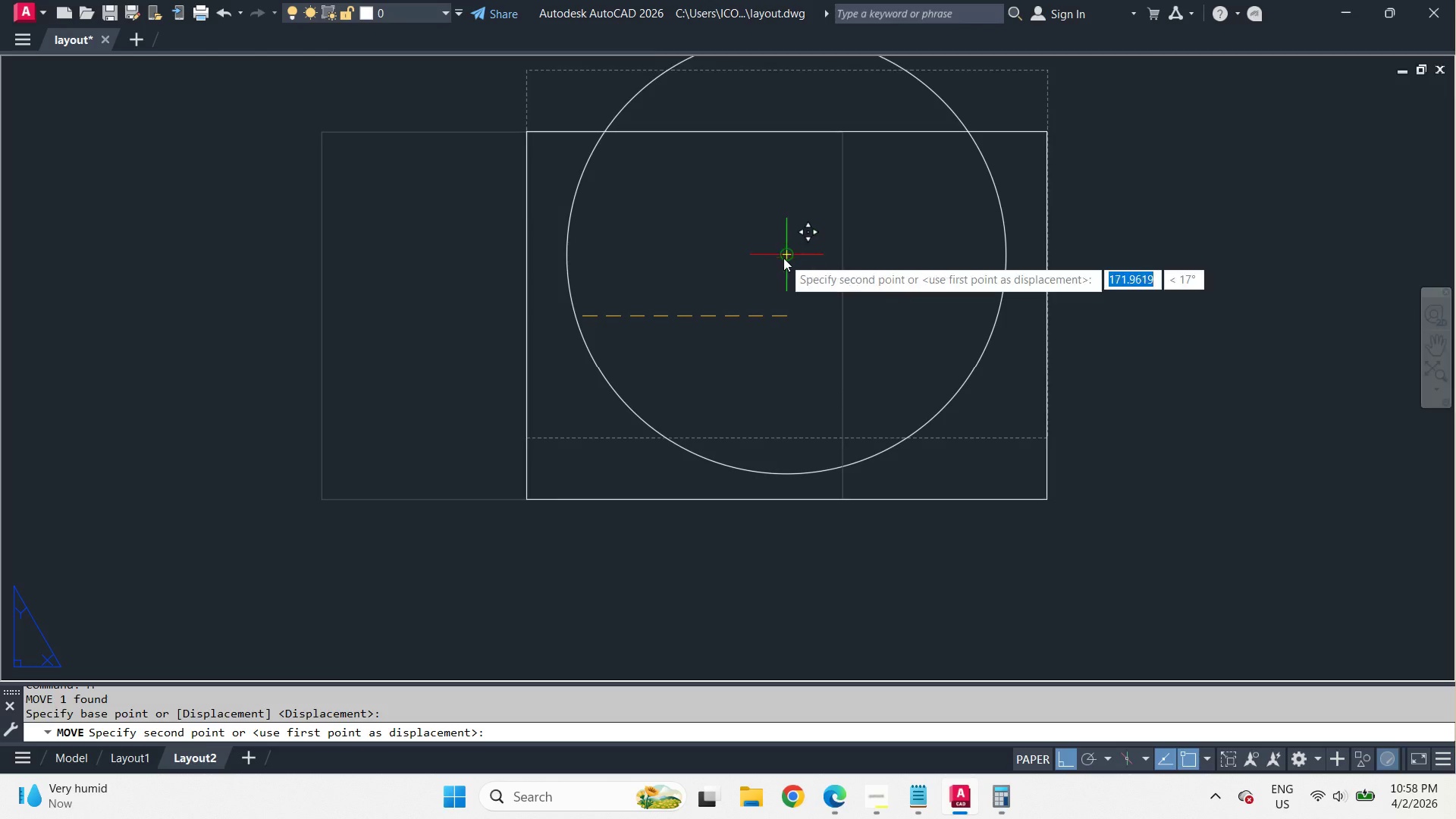 
left_click([789, 257])
 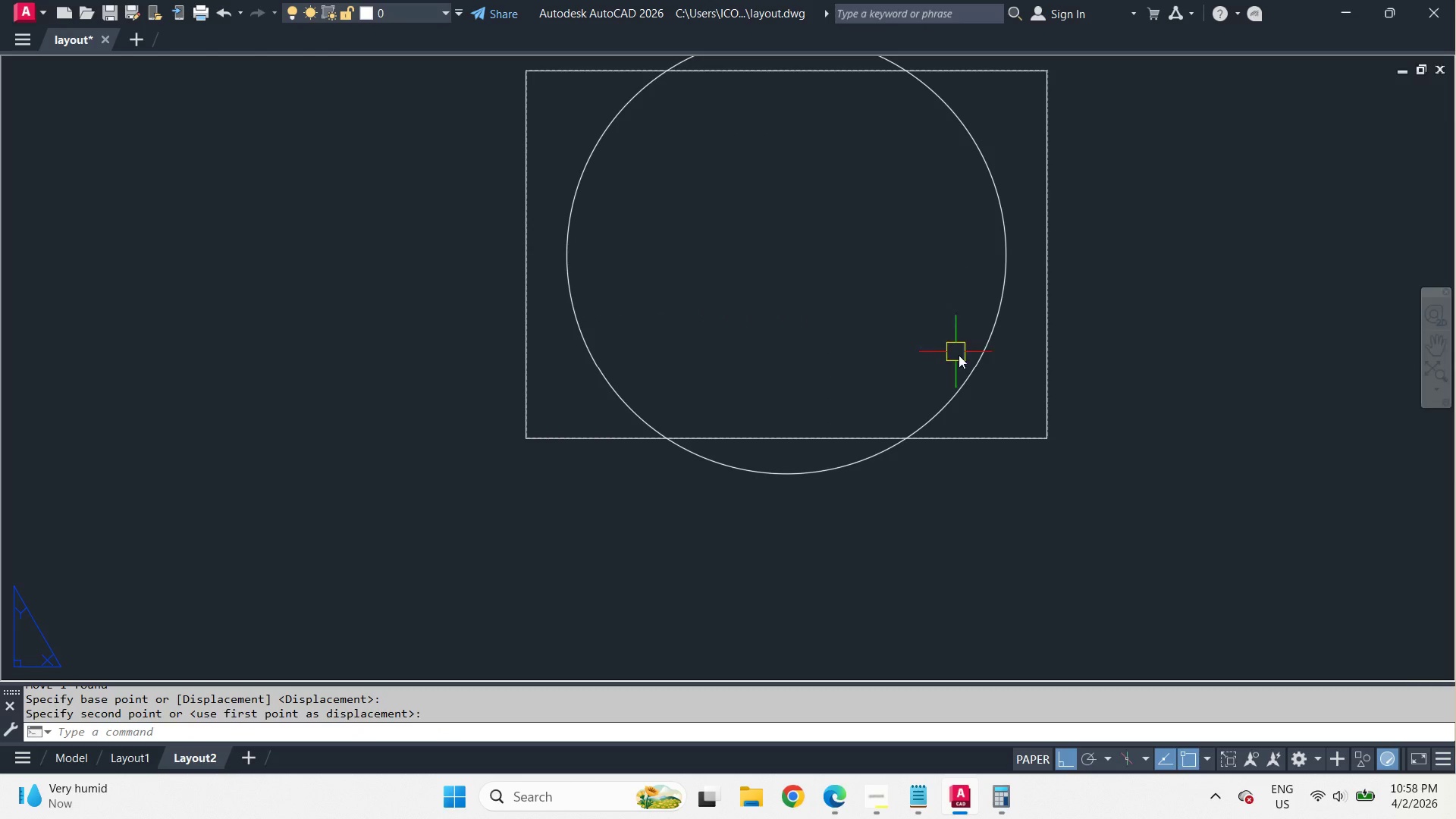 
left_click([968, 361])
 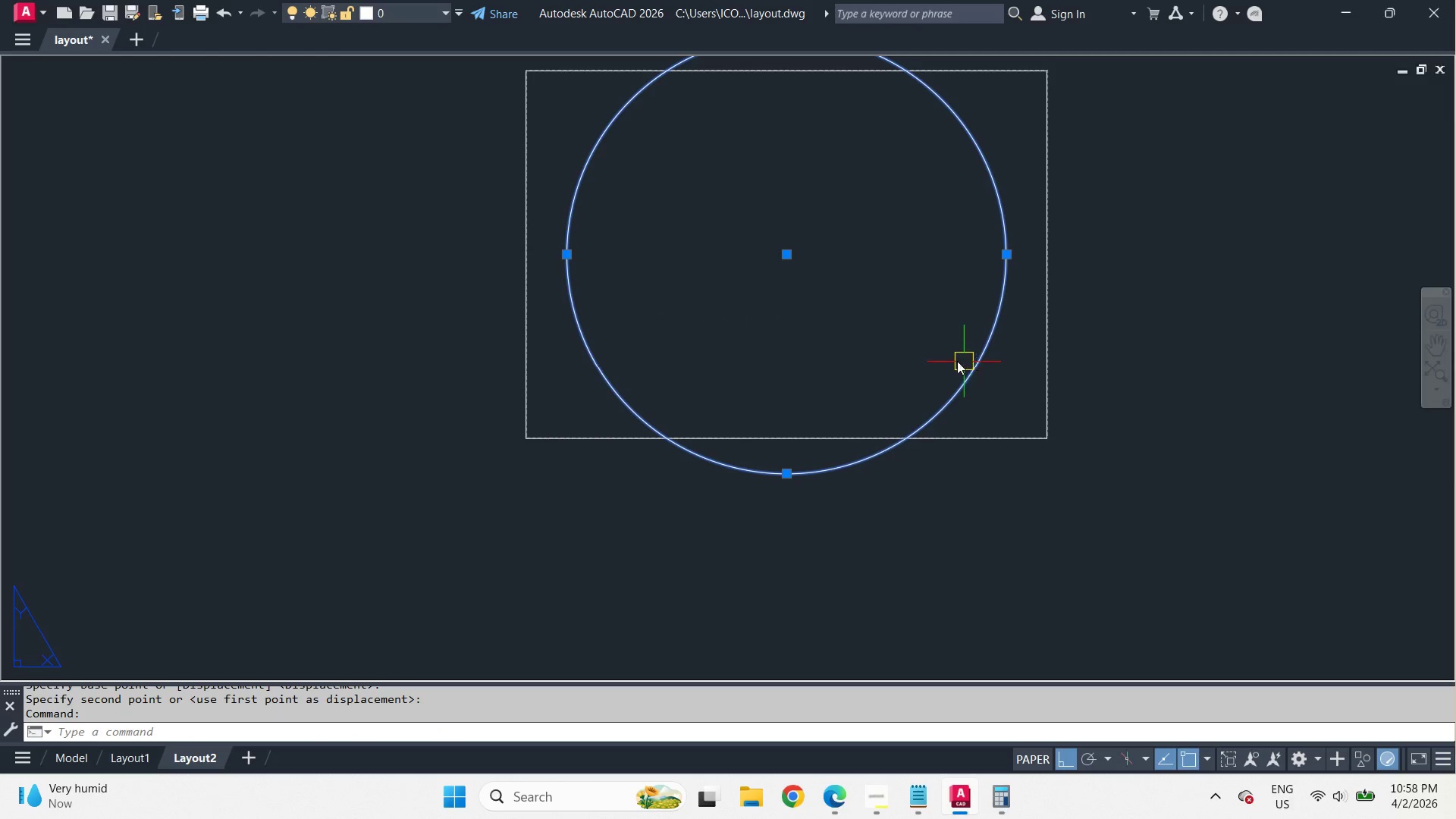 
type(e o 10 )
 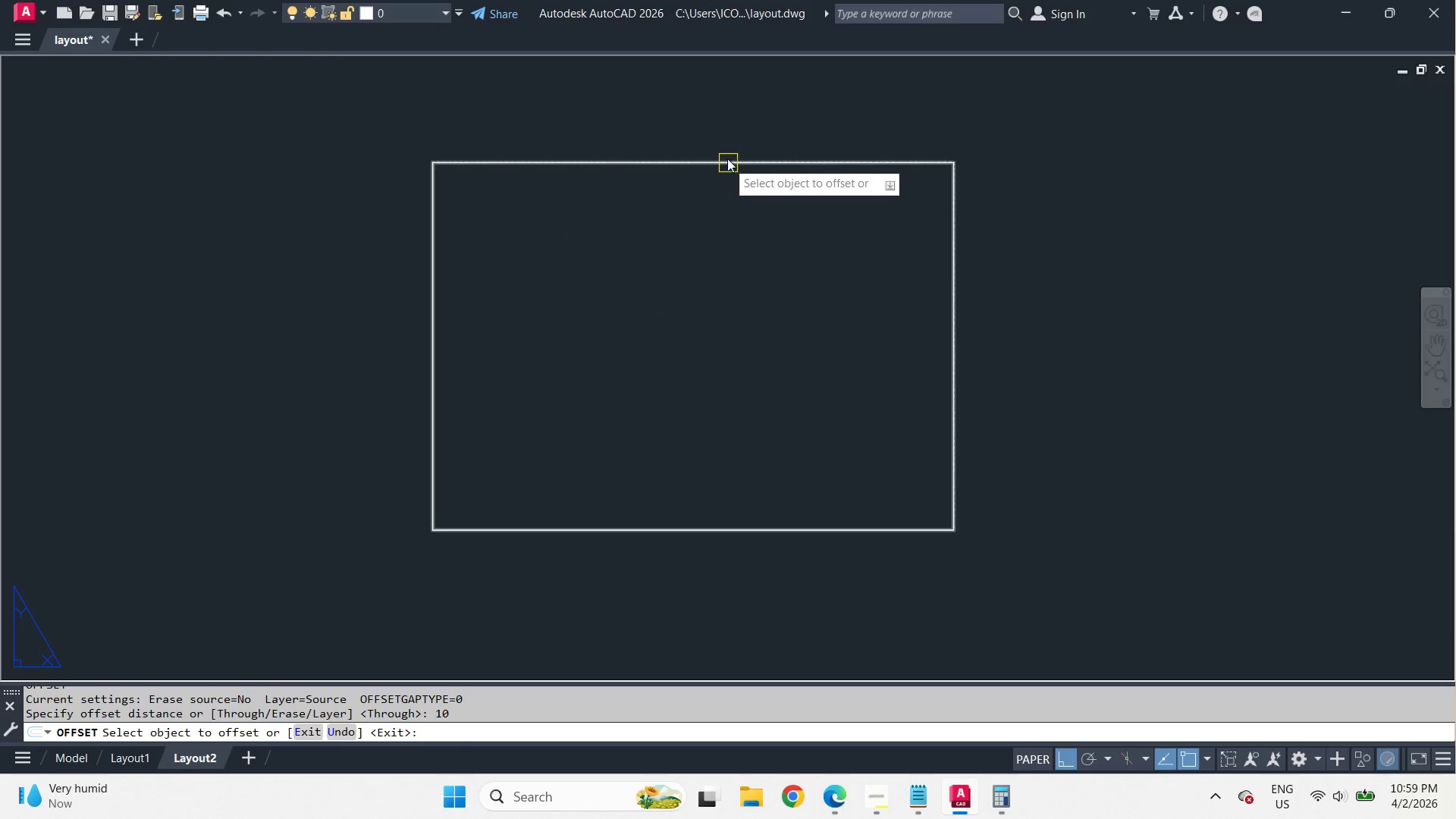 
left_click([727, 158])
 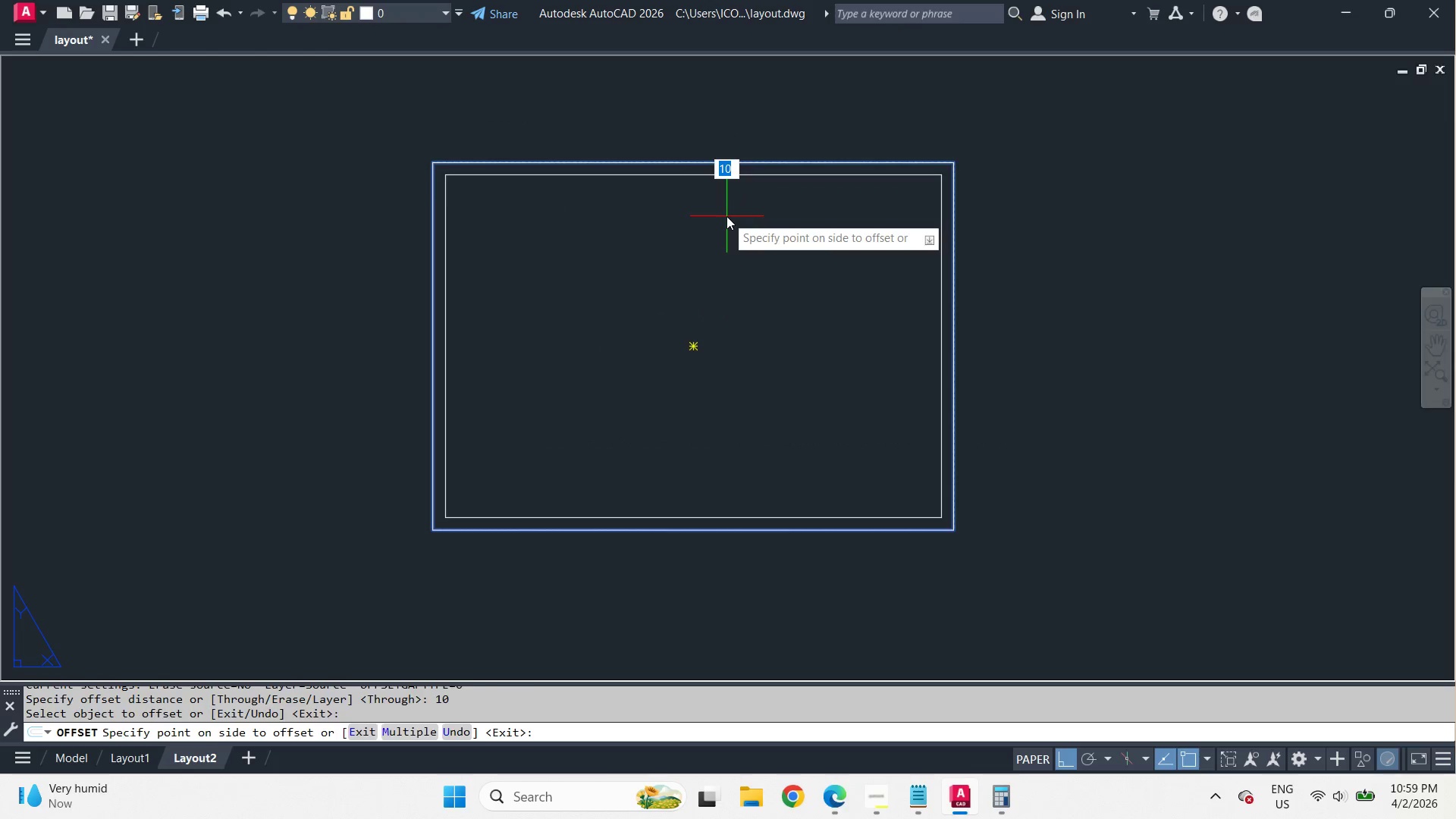 
left_click_drag(start_coordinate=[726, 216], to_coordinate=[726, 230])
 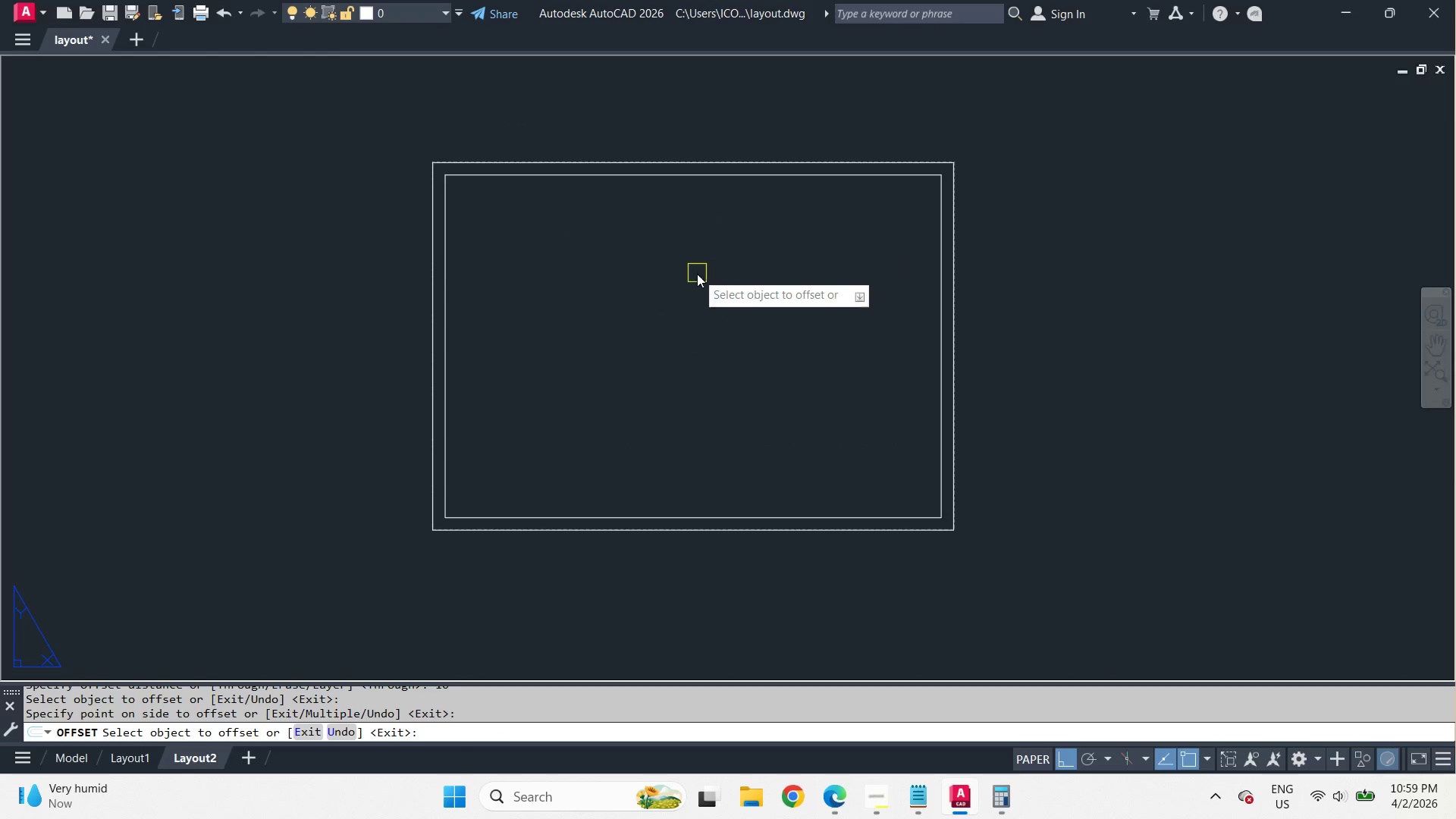 
key(Space)
 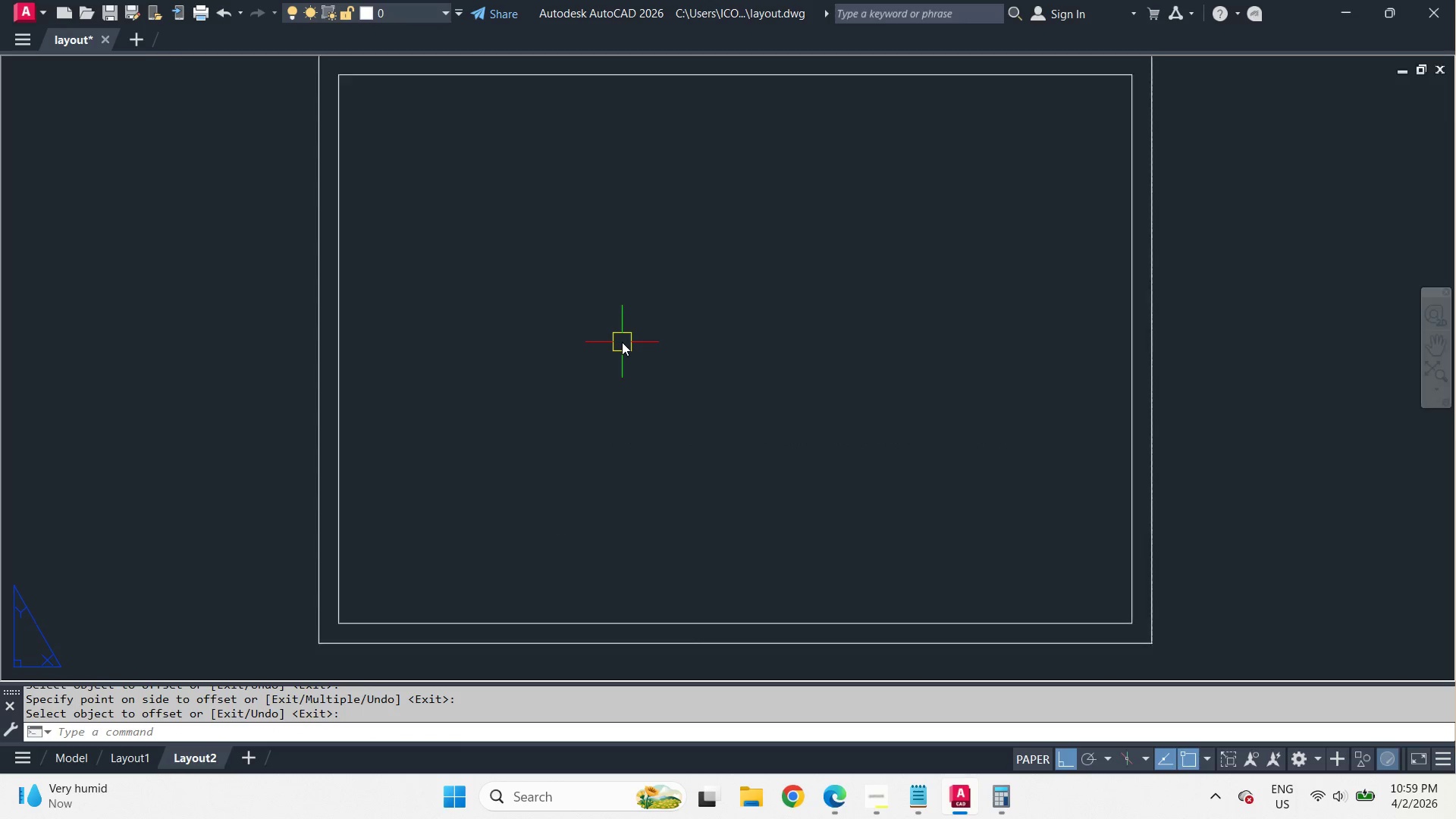 
scroll: coordinate [622, 342], scroll_direction: up, amount: 2.0
 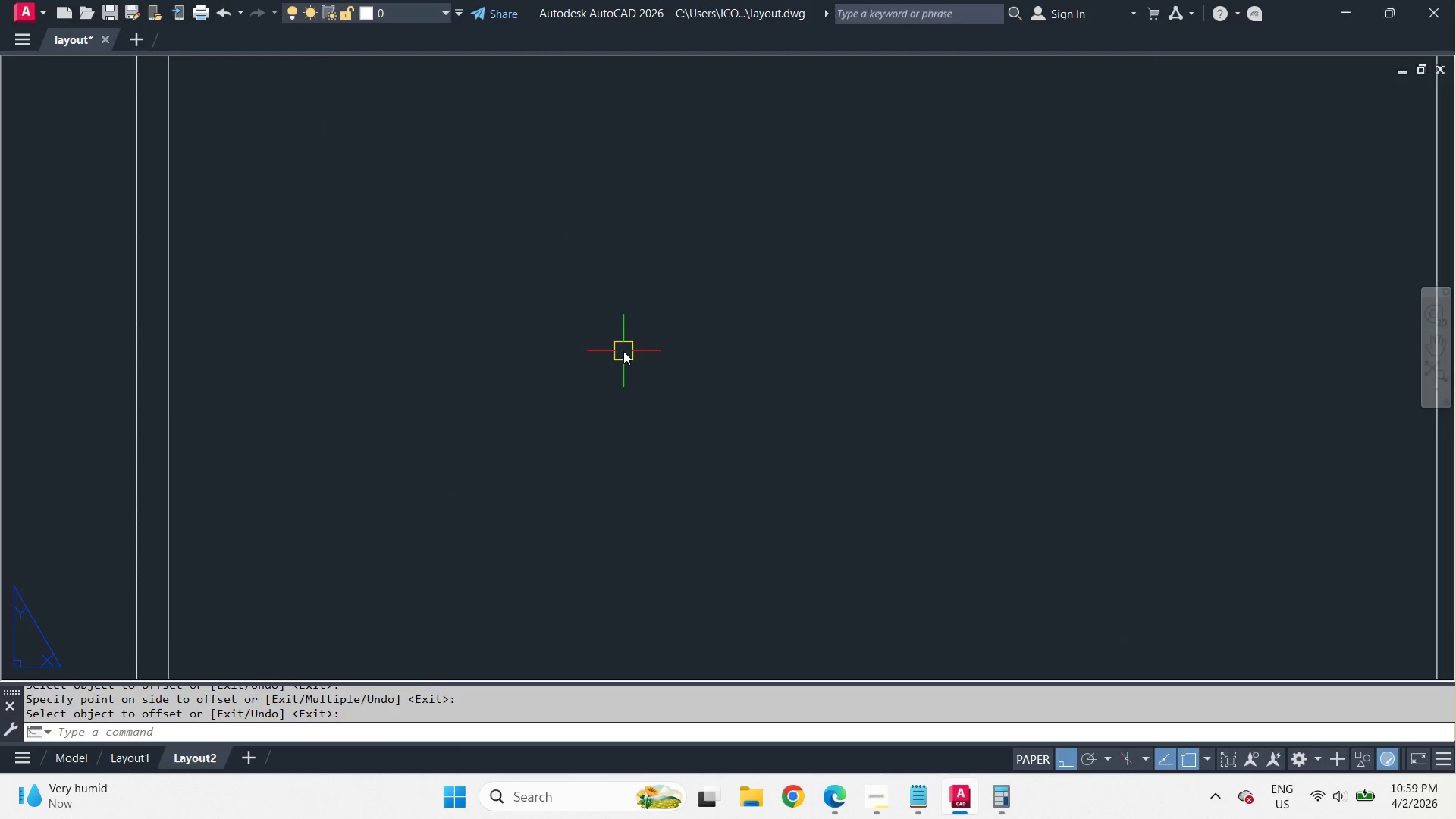 
scroll: coordinate [623, 348], scroll_direction: down, amount: 1.0
 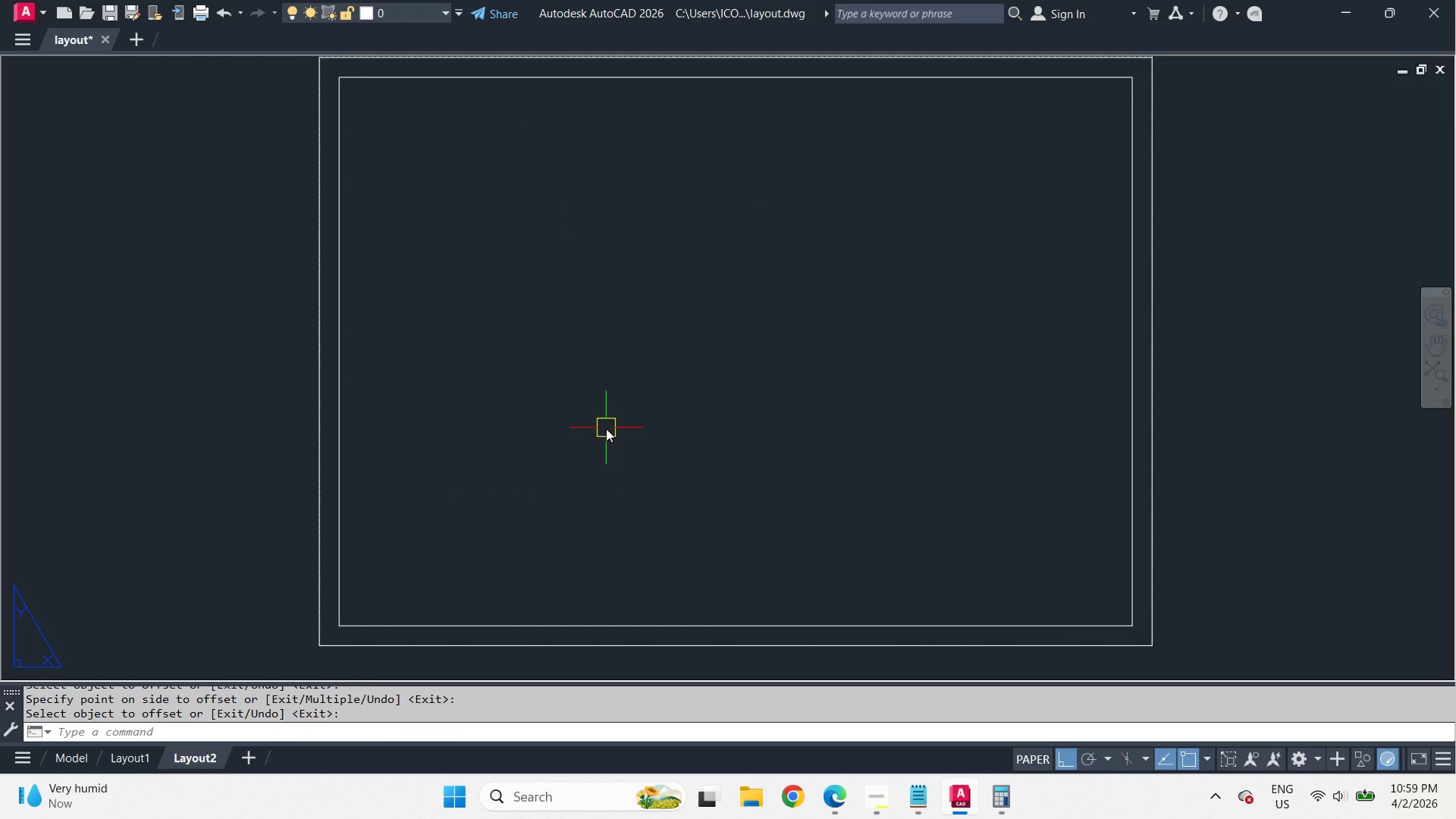 
type(st )
 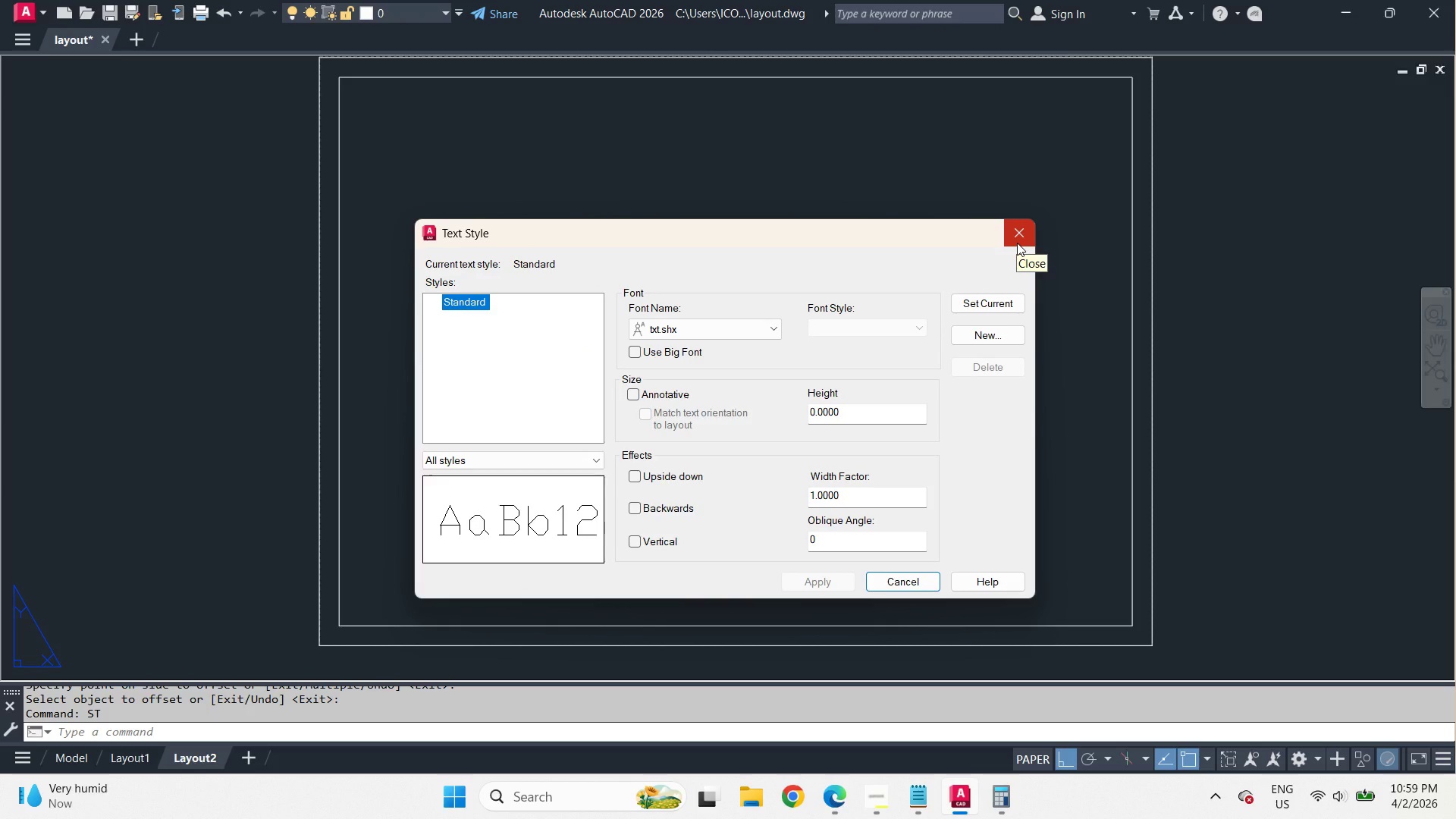 
wait(7.58)
 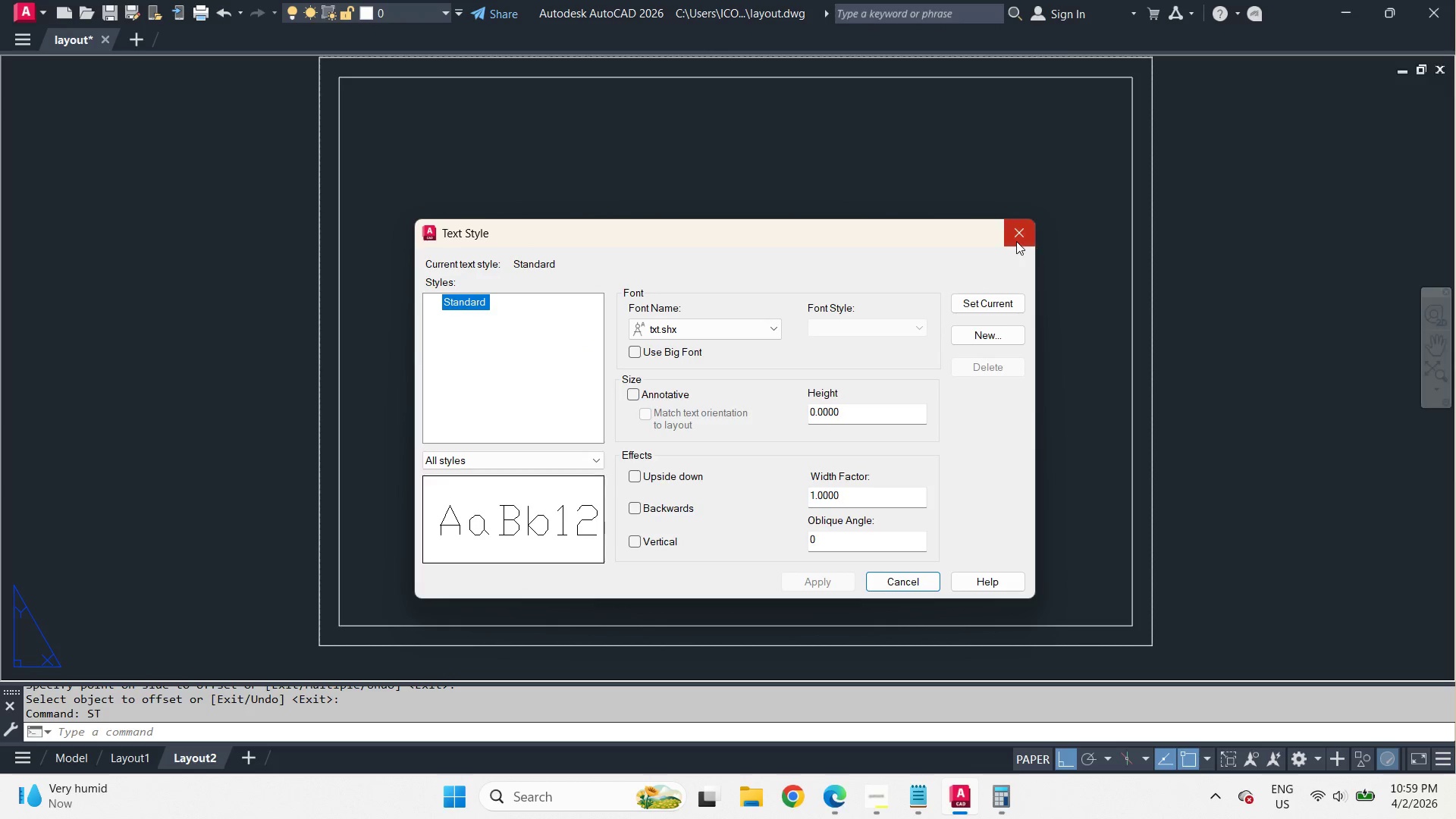 
left_click([1017, 243])
 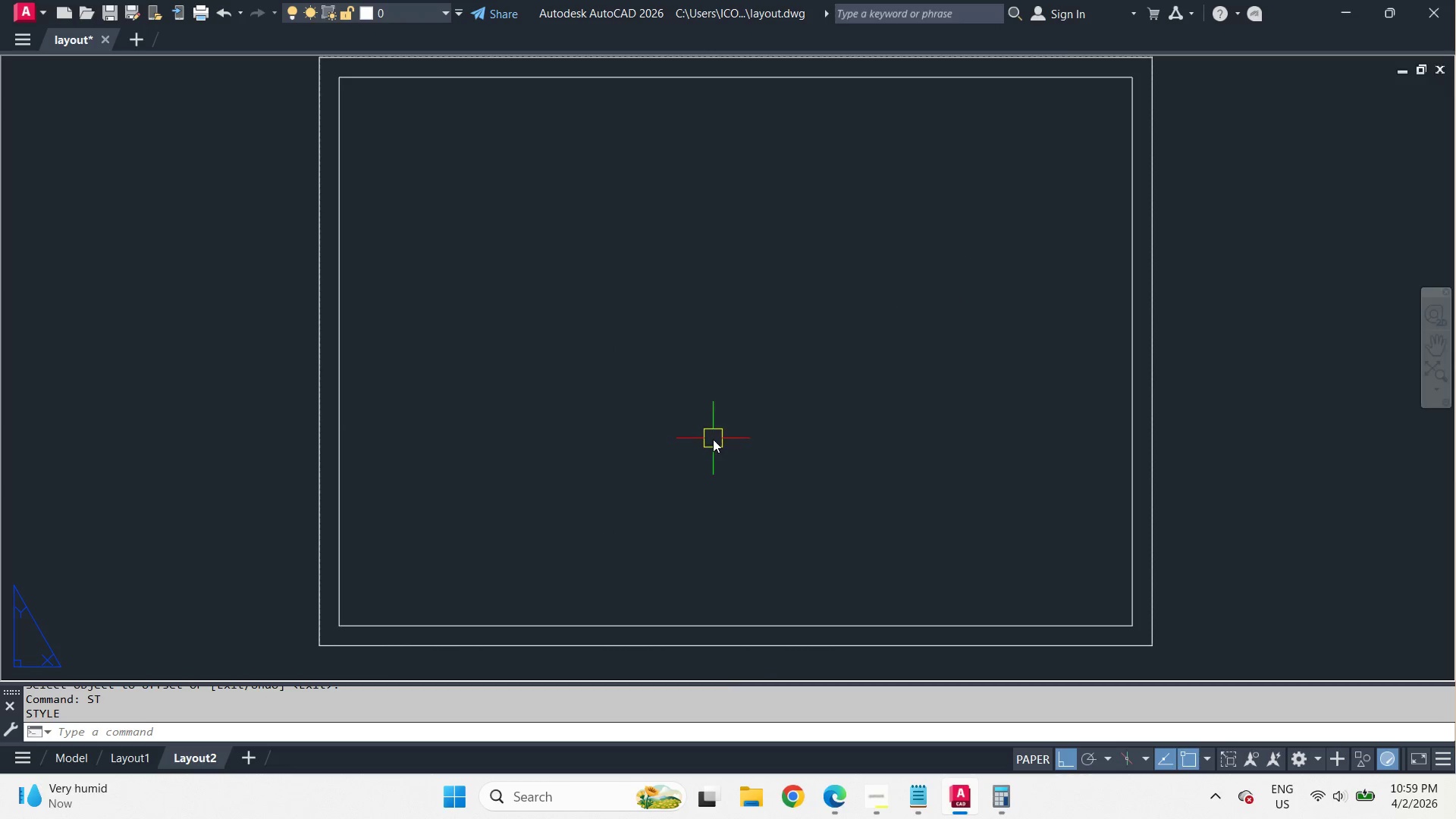 
key(T)
 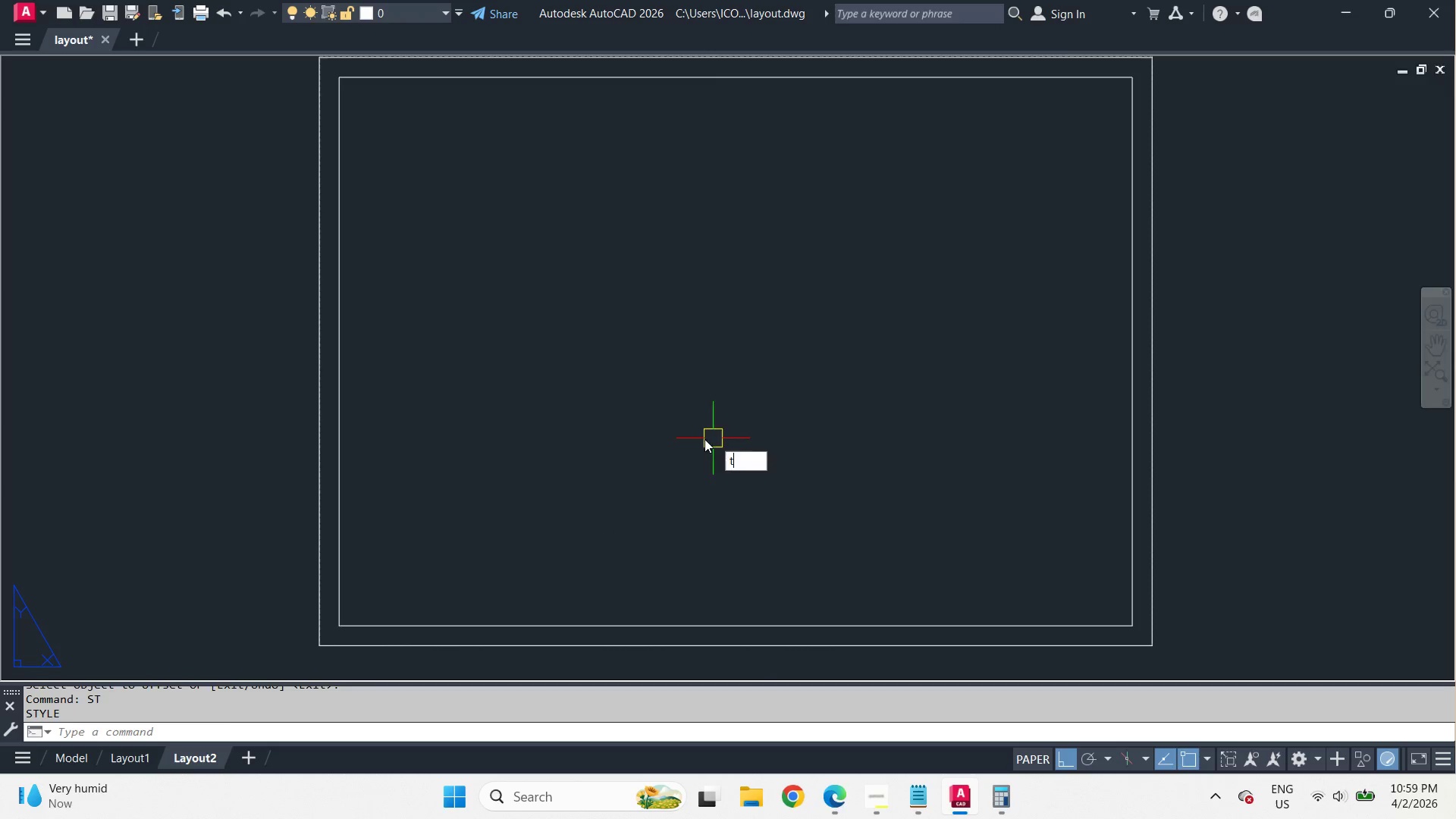 
key(Space)
 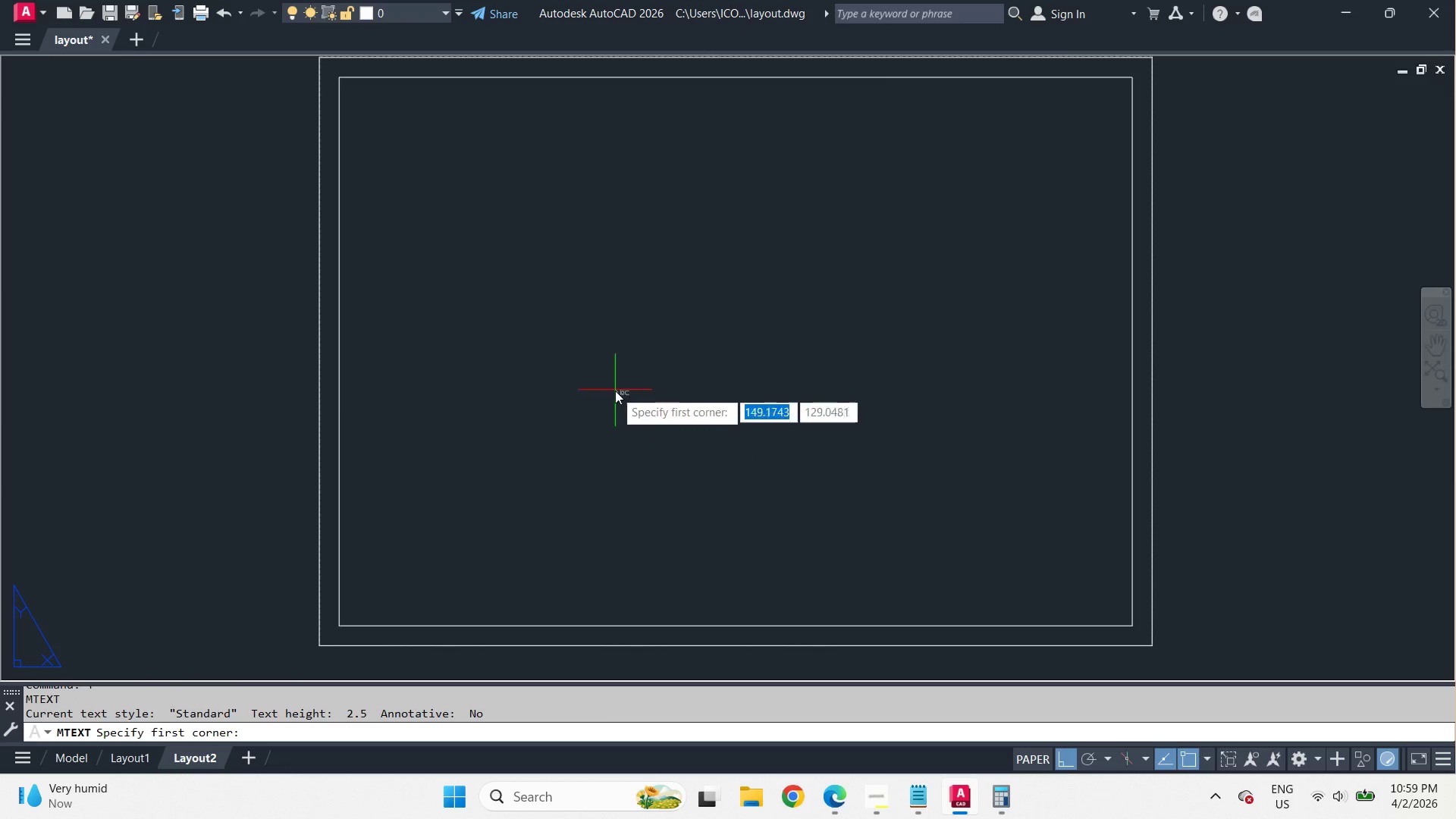 
left_click_drag(start_coordinate=[615, 391], to_coordinate=[635, 415])
 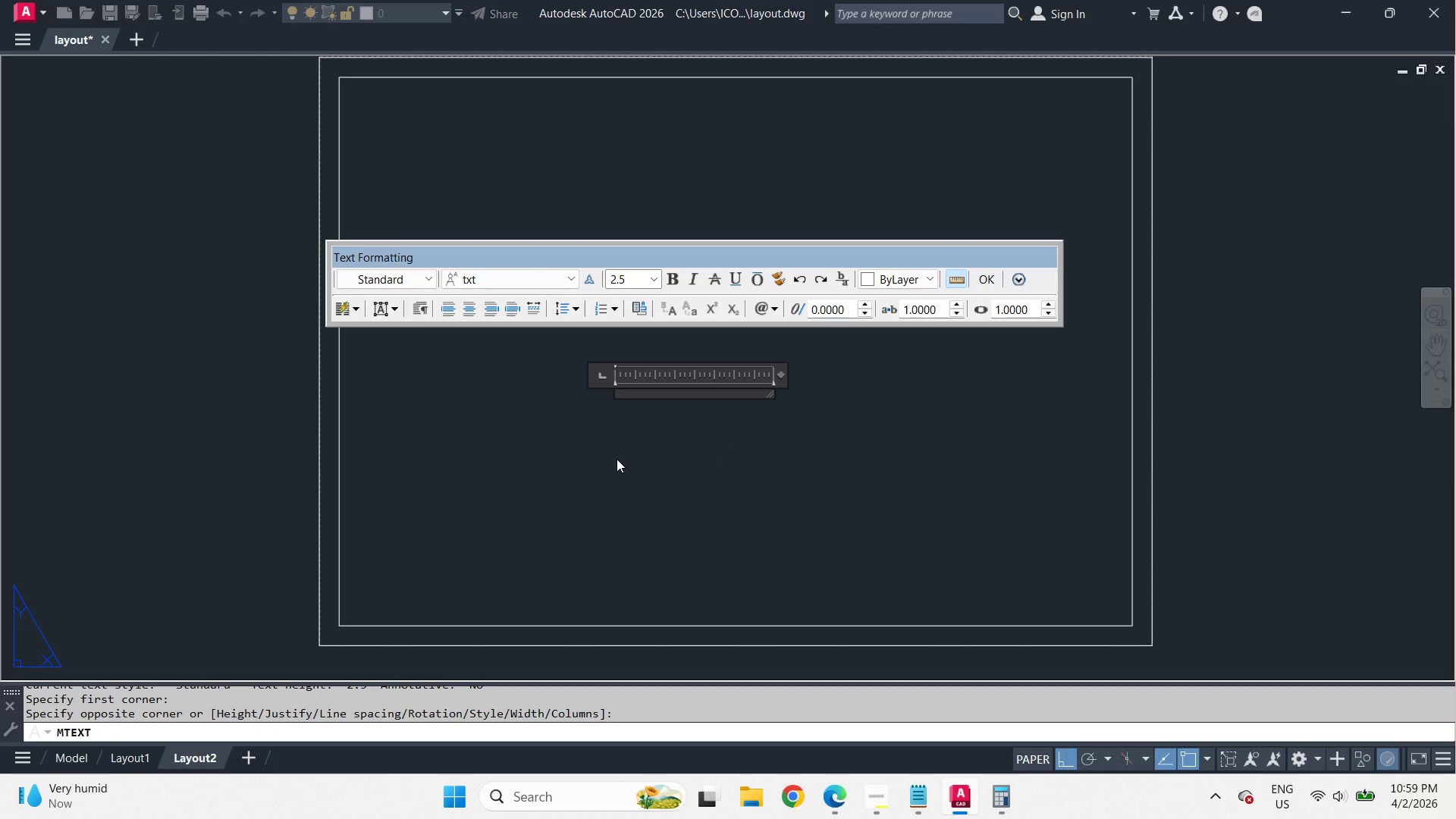 
left_click([877, 807])